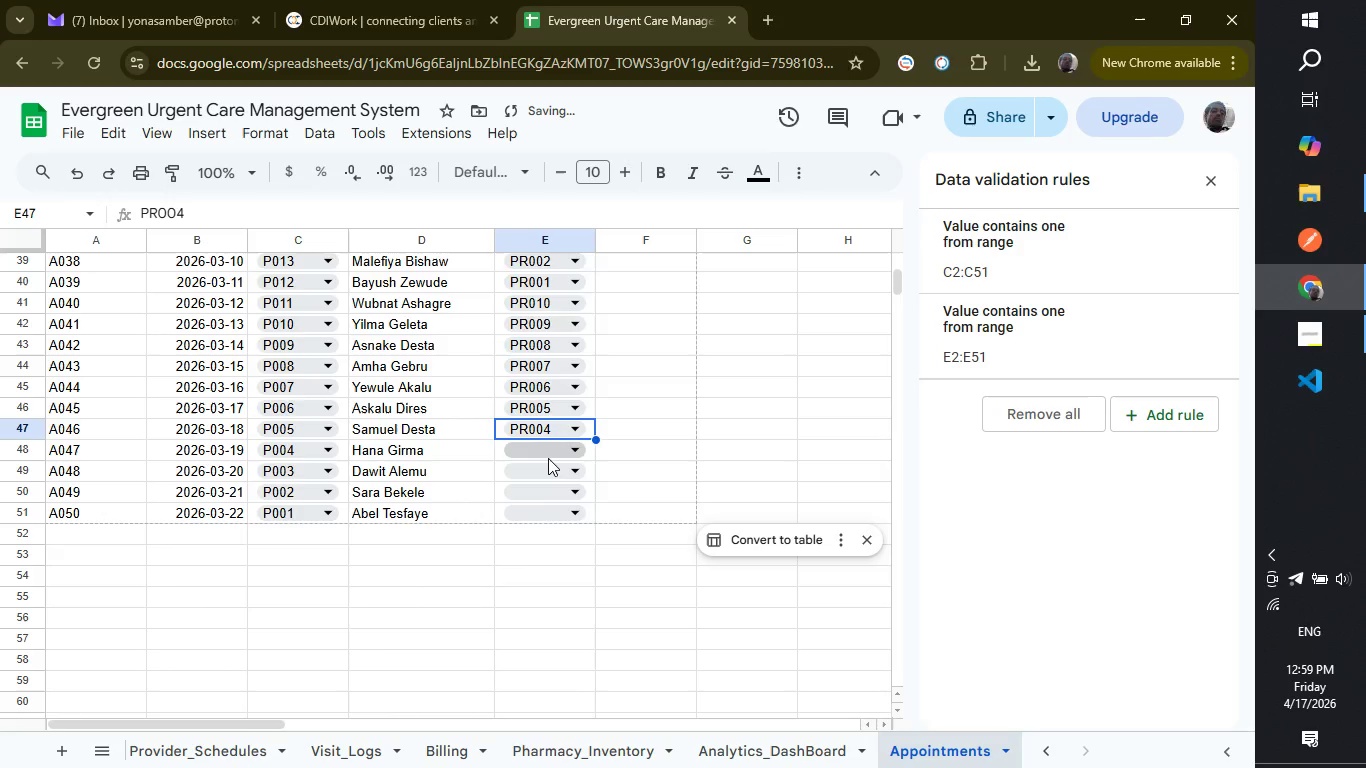 
left_click([548, 458])
 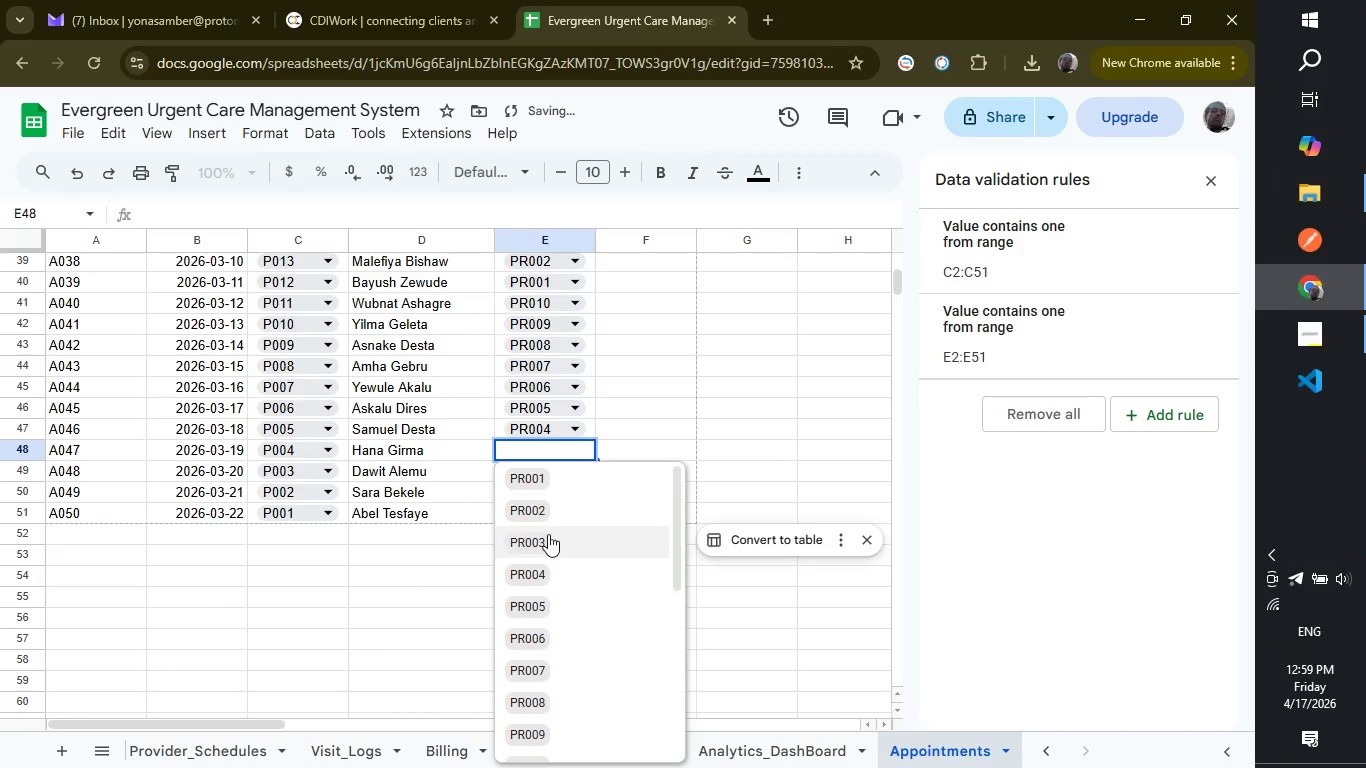 
left_click([548, 538])
 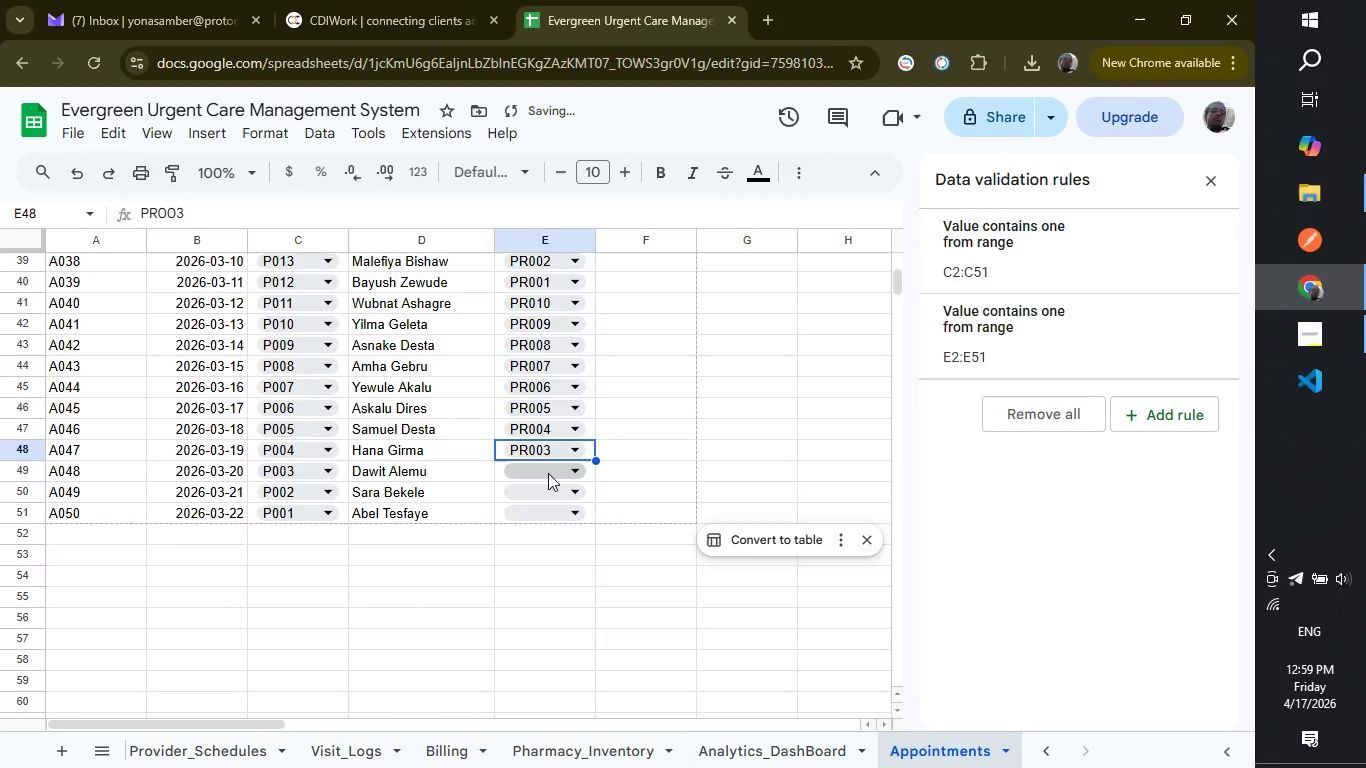 
left_click([548, 473])
 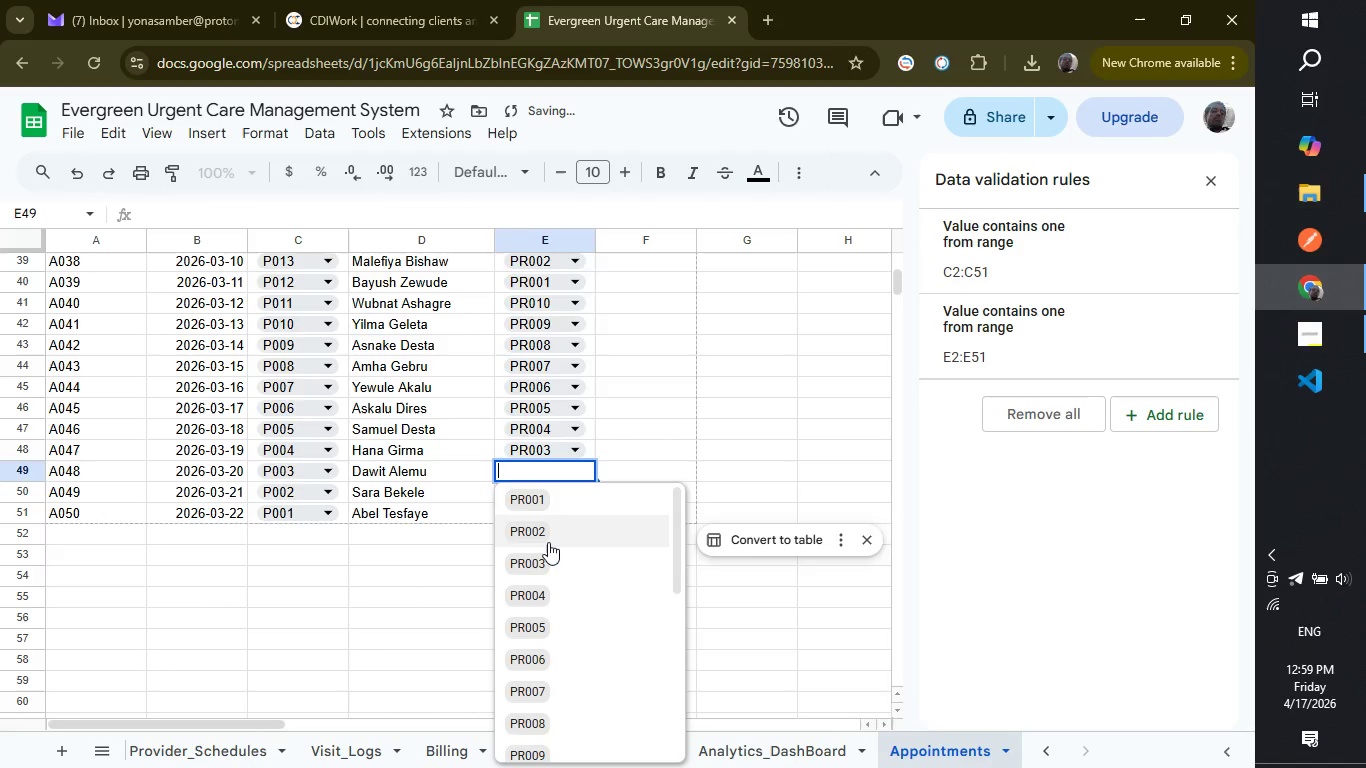 
left_click([548, 539])
 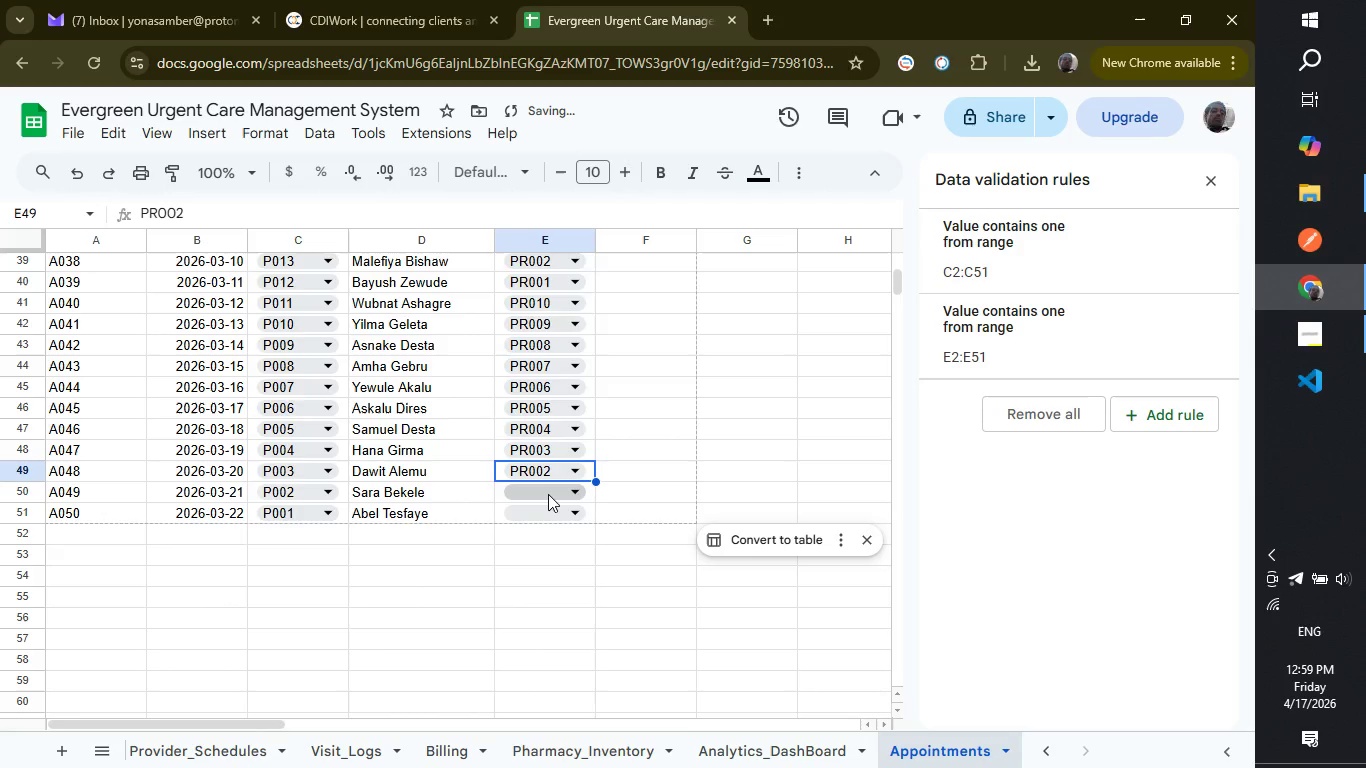 
left_click([548, 494])
 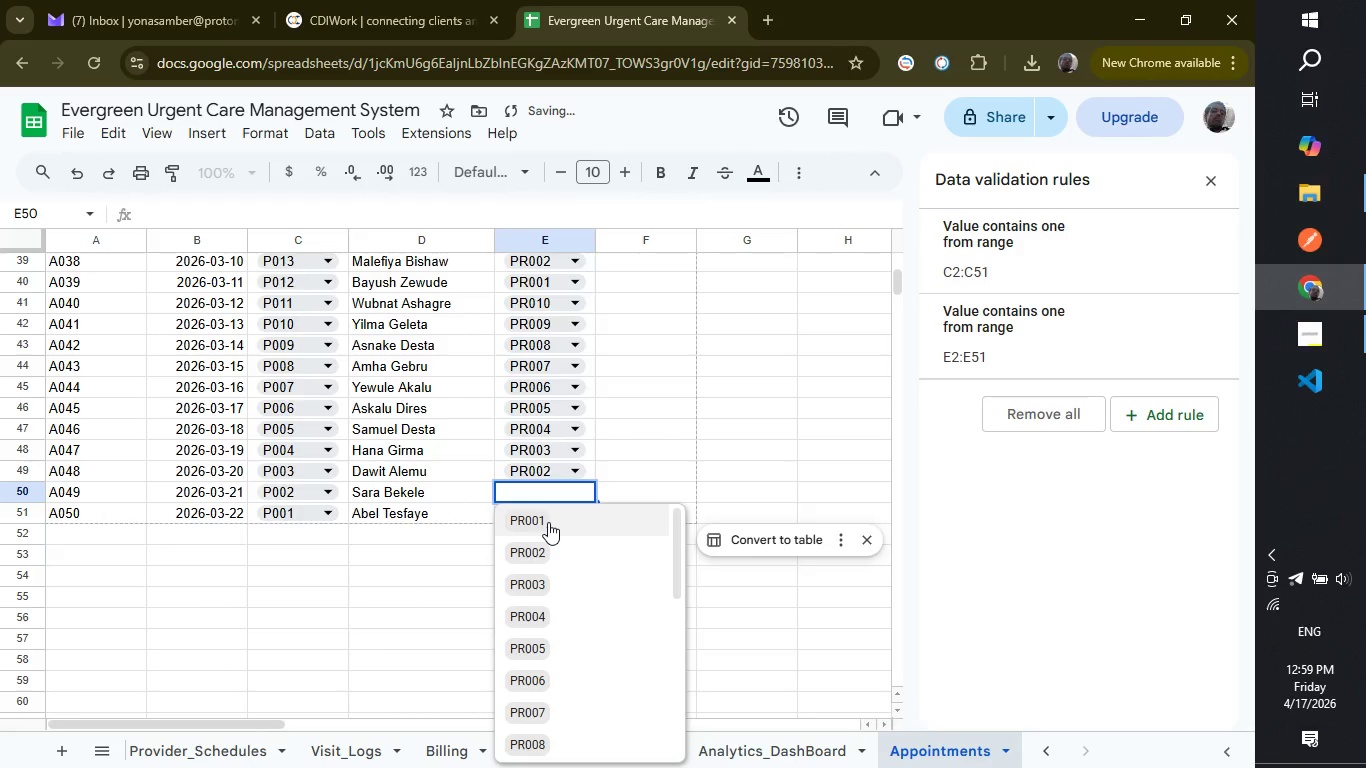 
left_click([548, 522])
 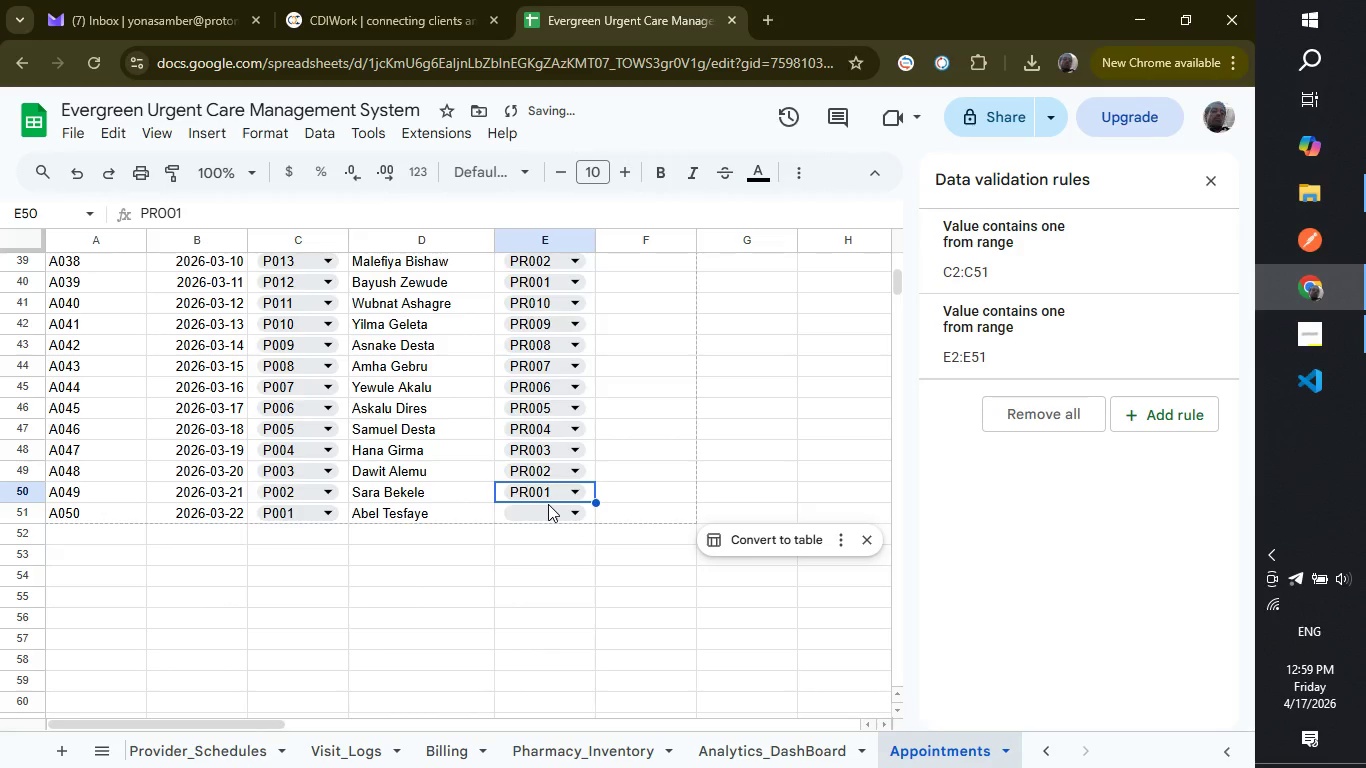 
left_click([548, 511])
 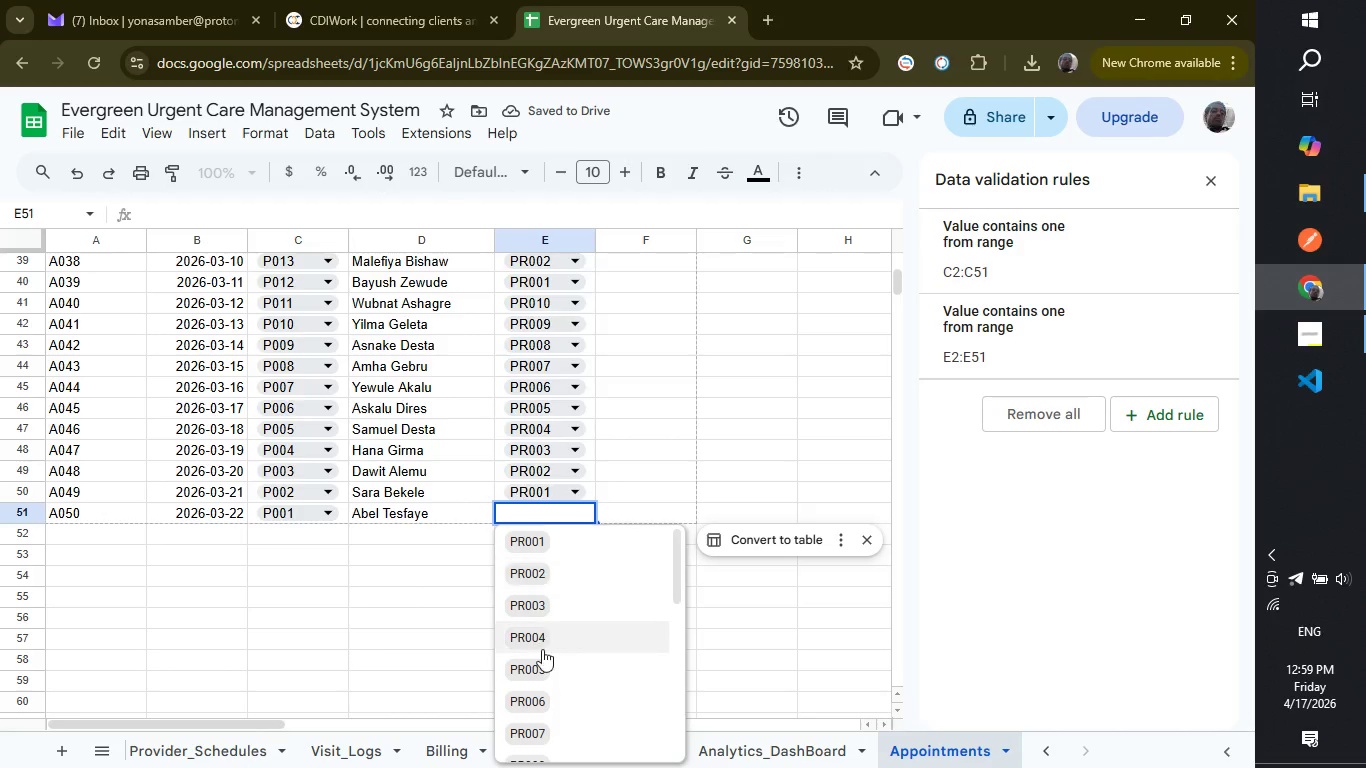 
scroll: coordinate [542, 649], scroll_direction: down, amount: 8.0
 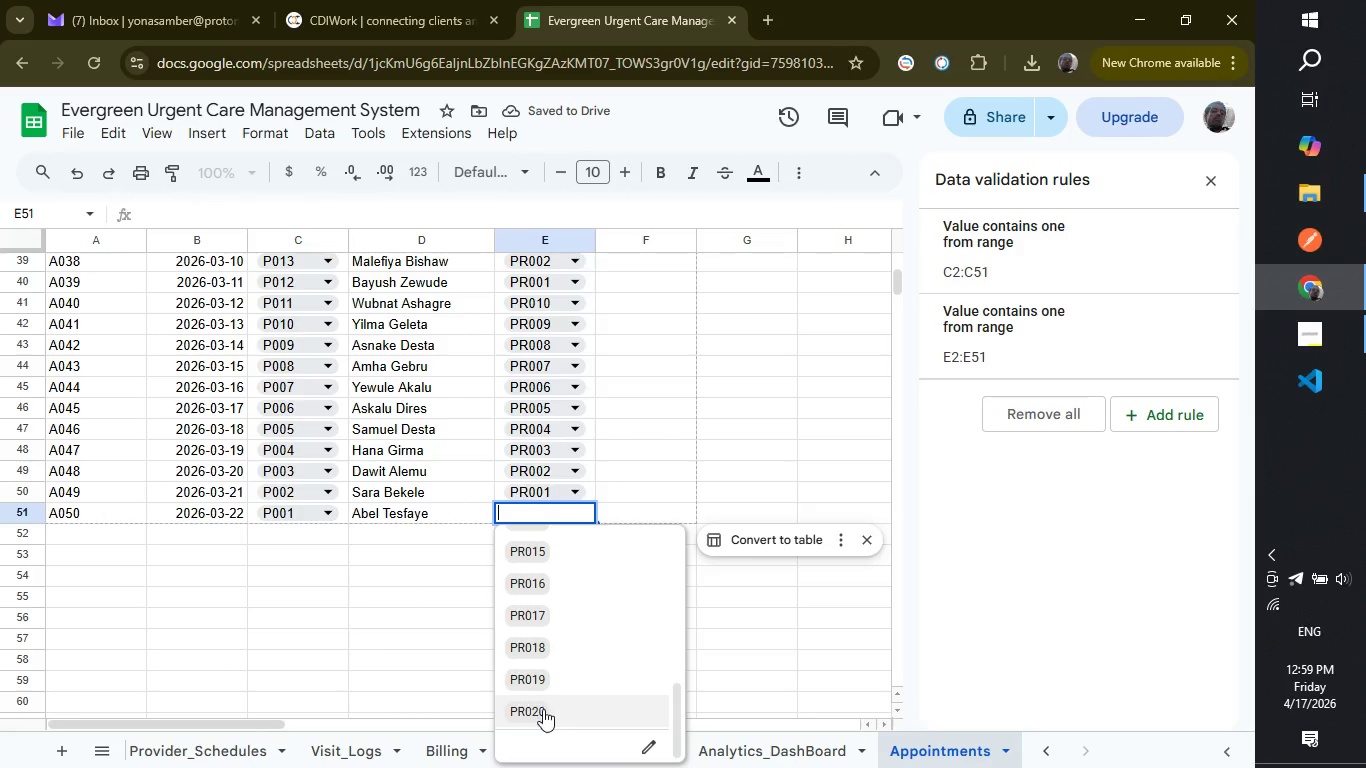 
left_click([543, 709])
 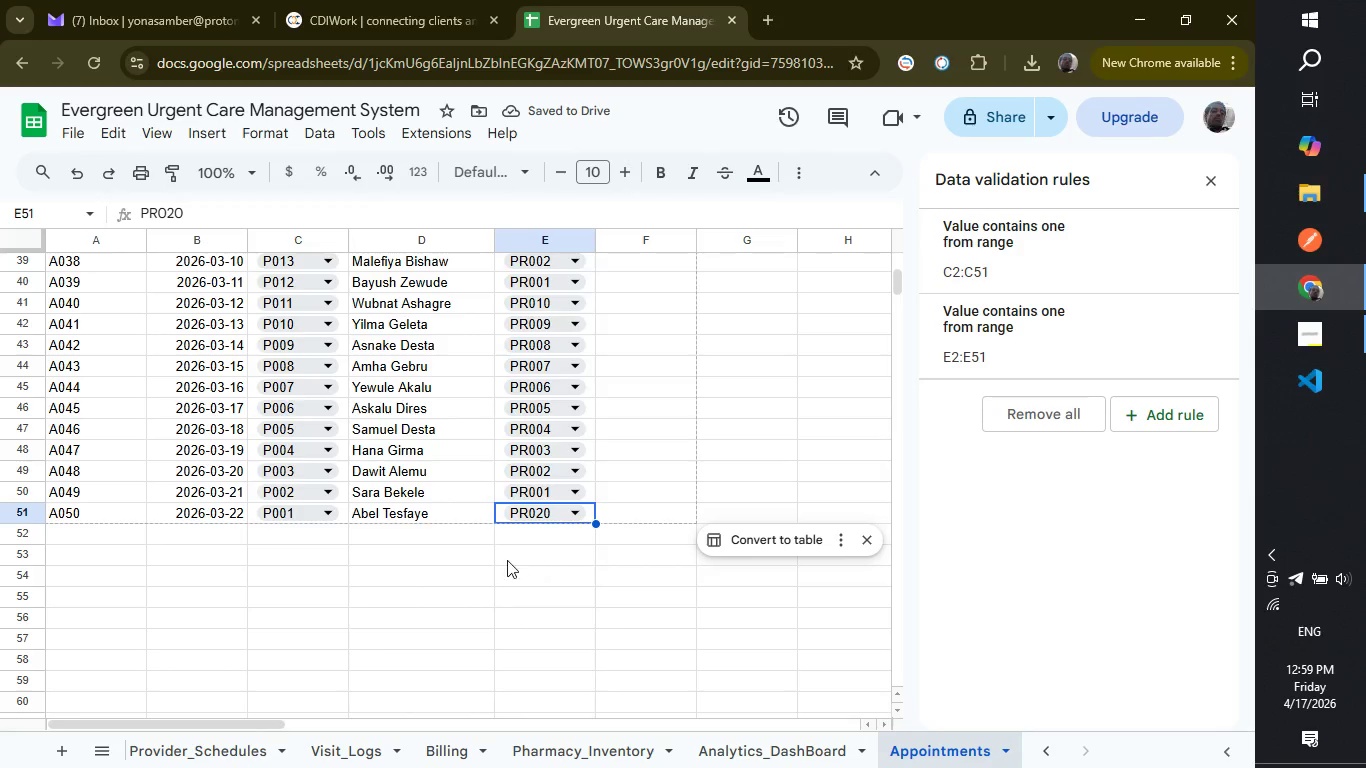 
scroll: coordinate [500, 560], scroll_direction: up, amount: 8.0
 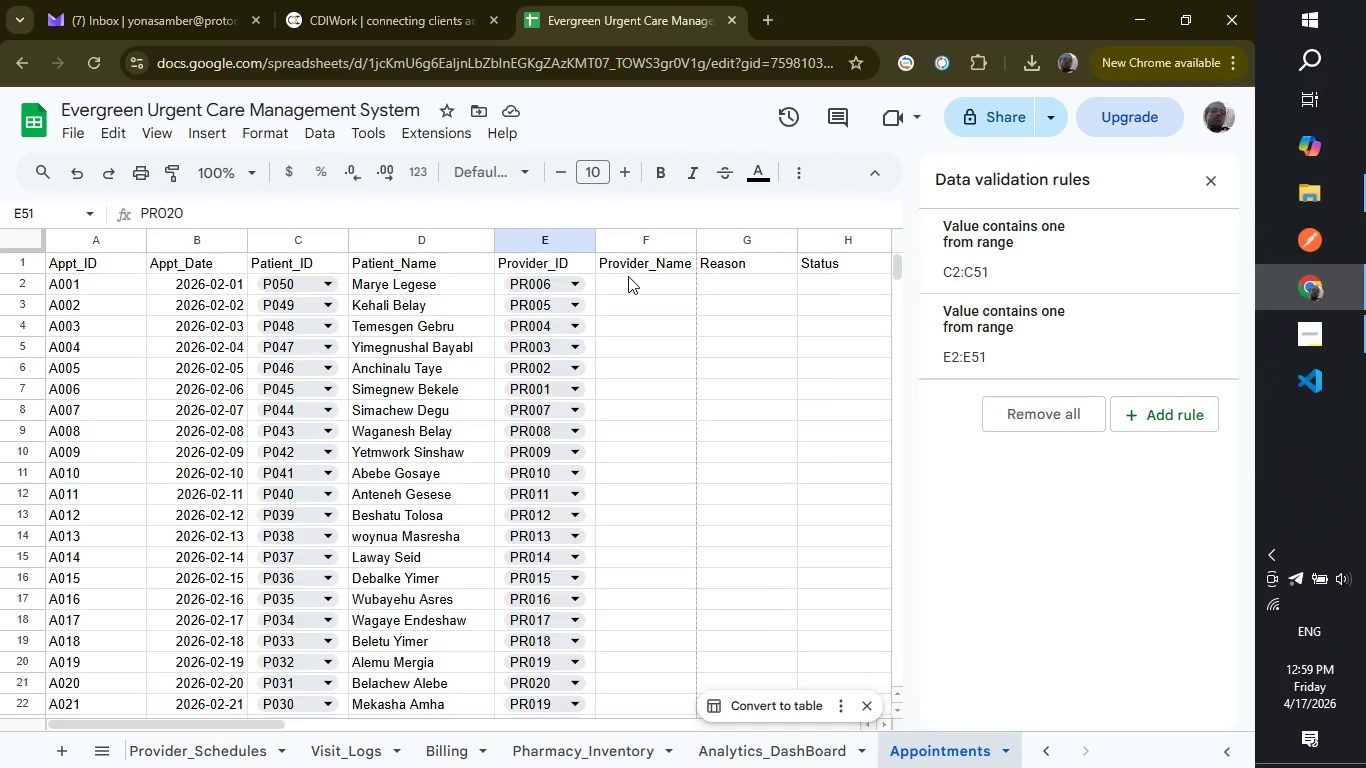 
left_click([628, 284])
 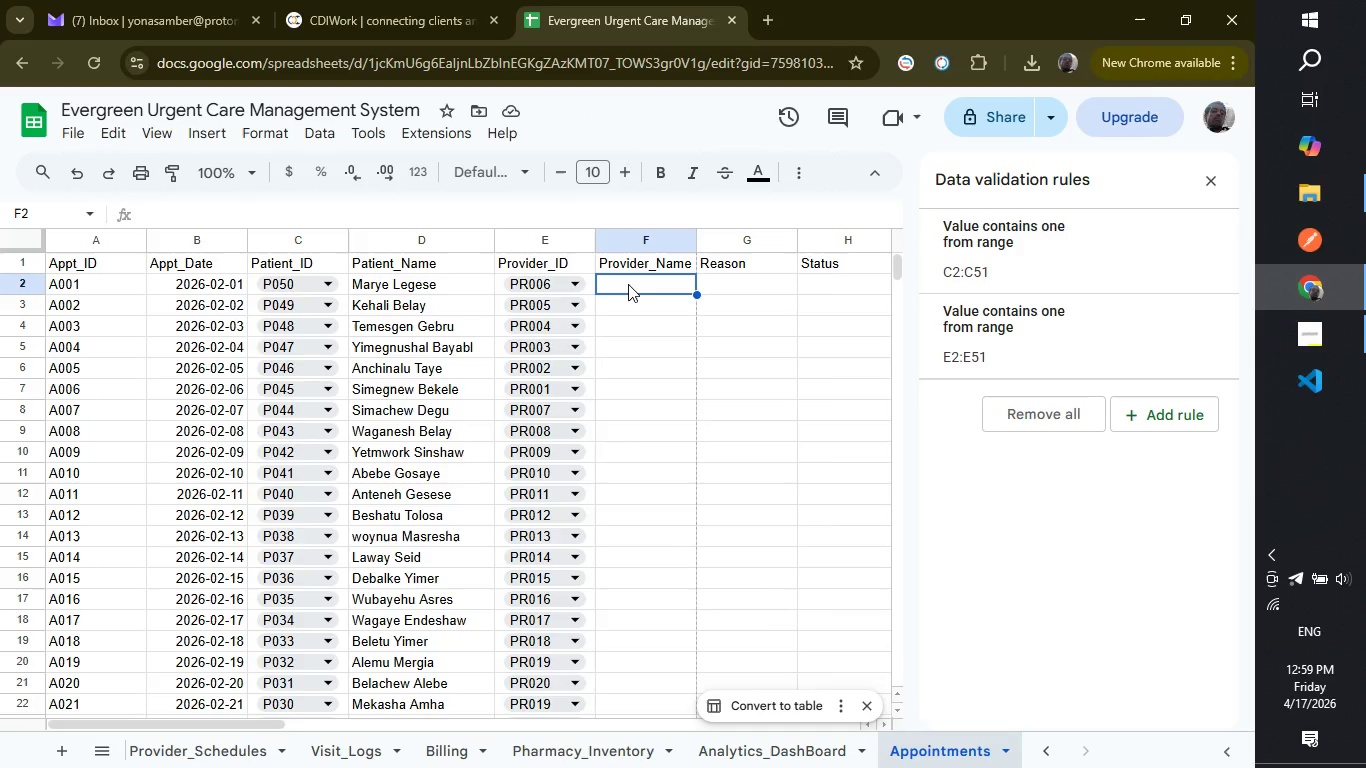 
wait(6.11)
 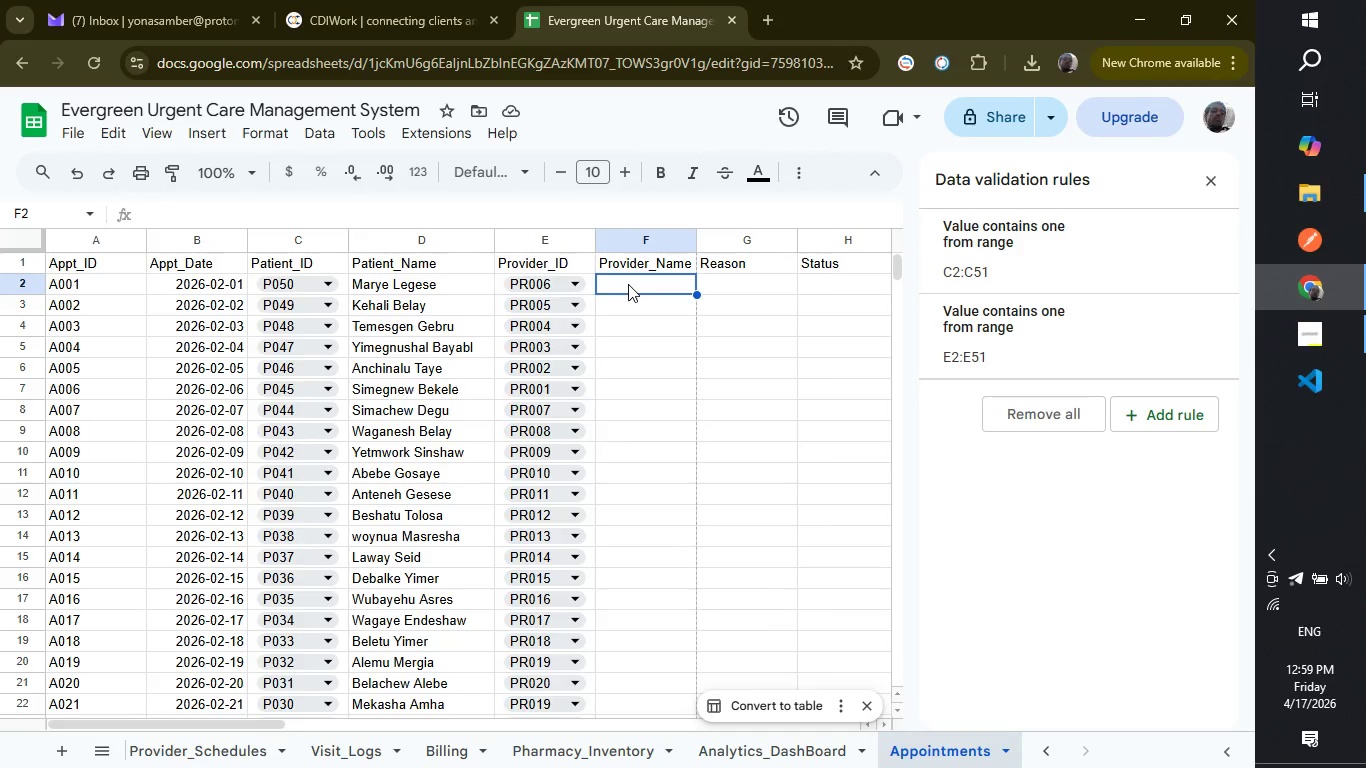 
left_click([293, 215])
 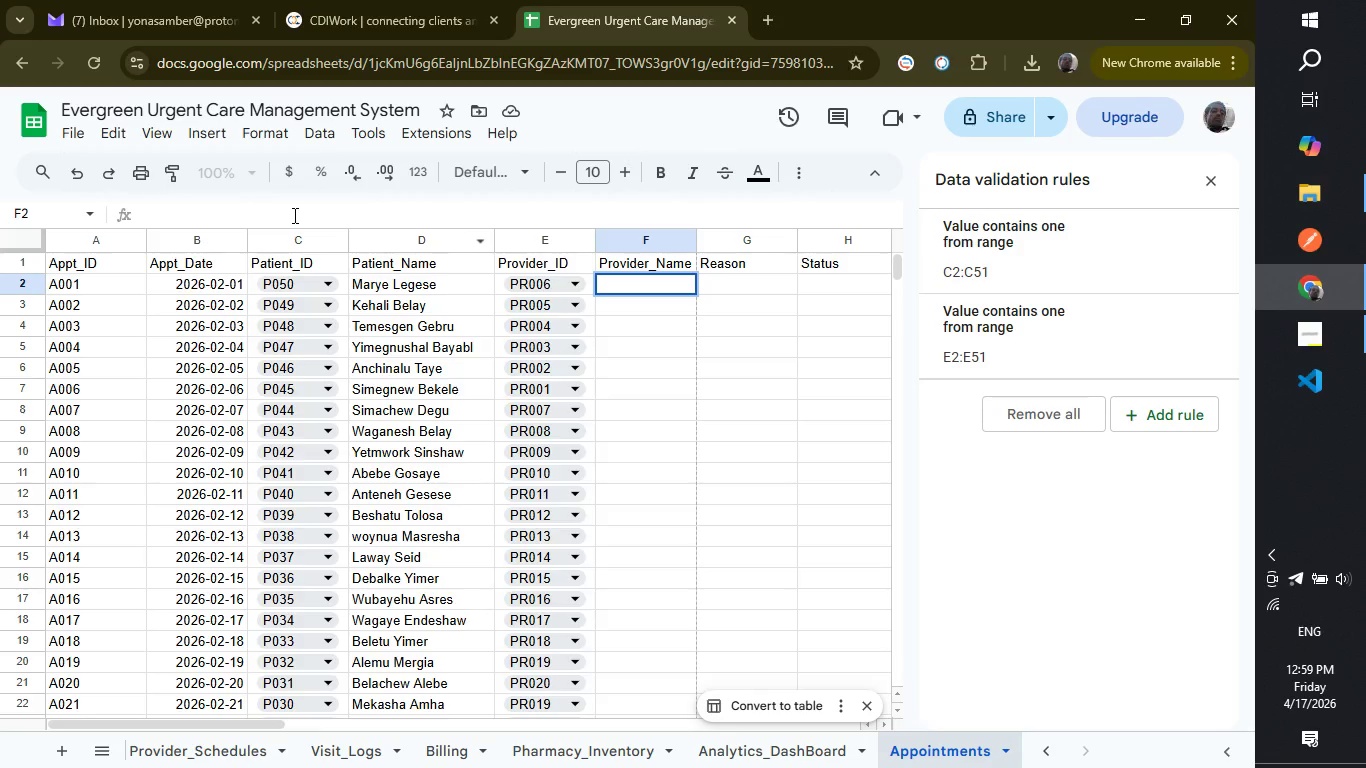 
wait(17.36)
 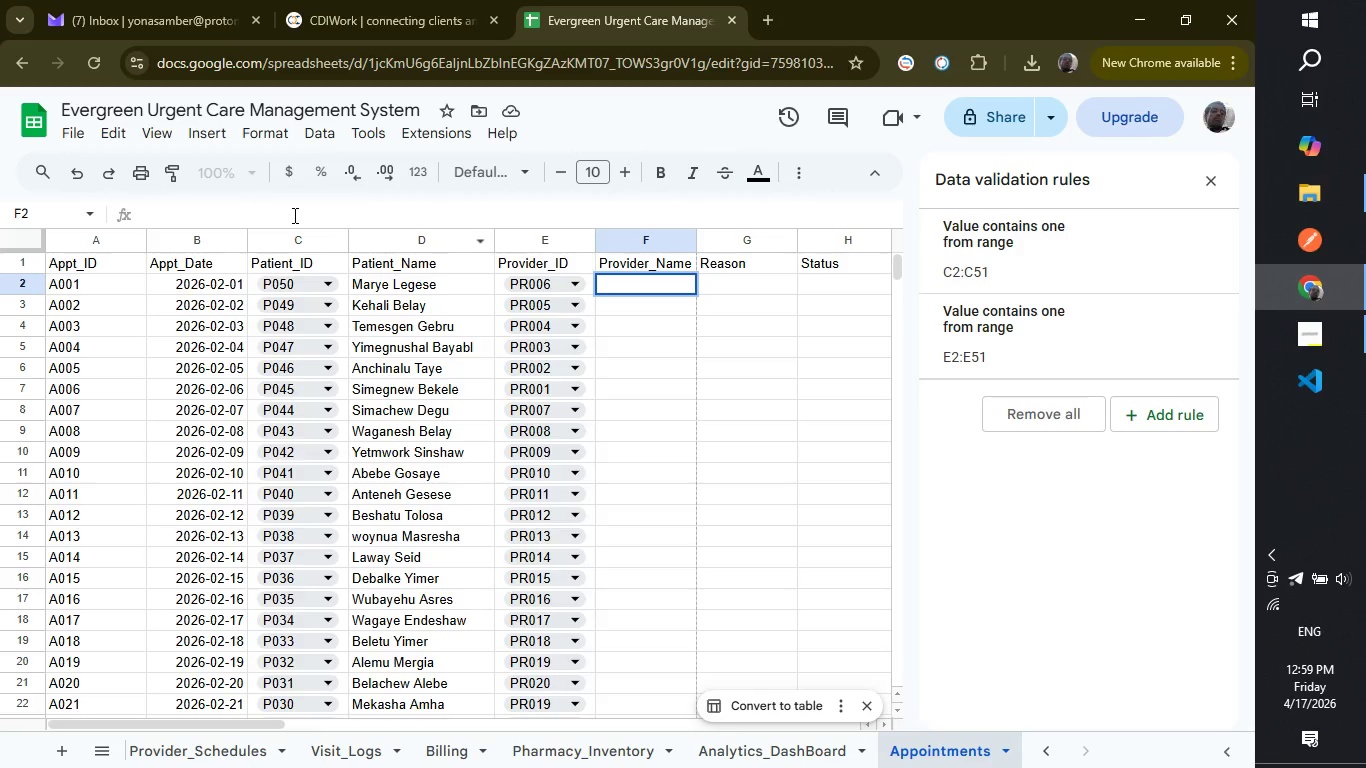 
type(=i)
key(Backspace)
type(IF)
 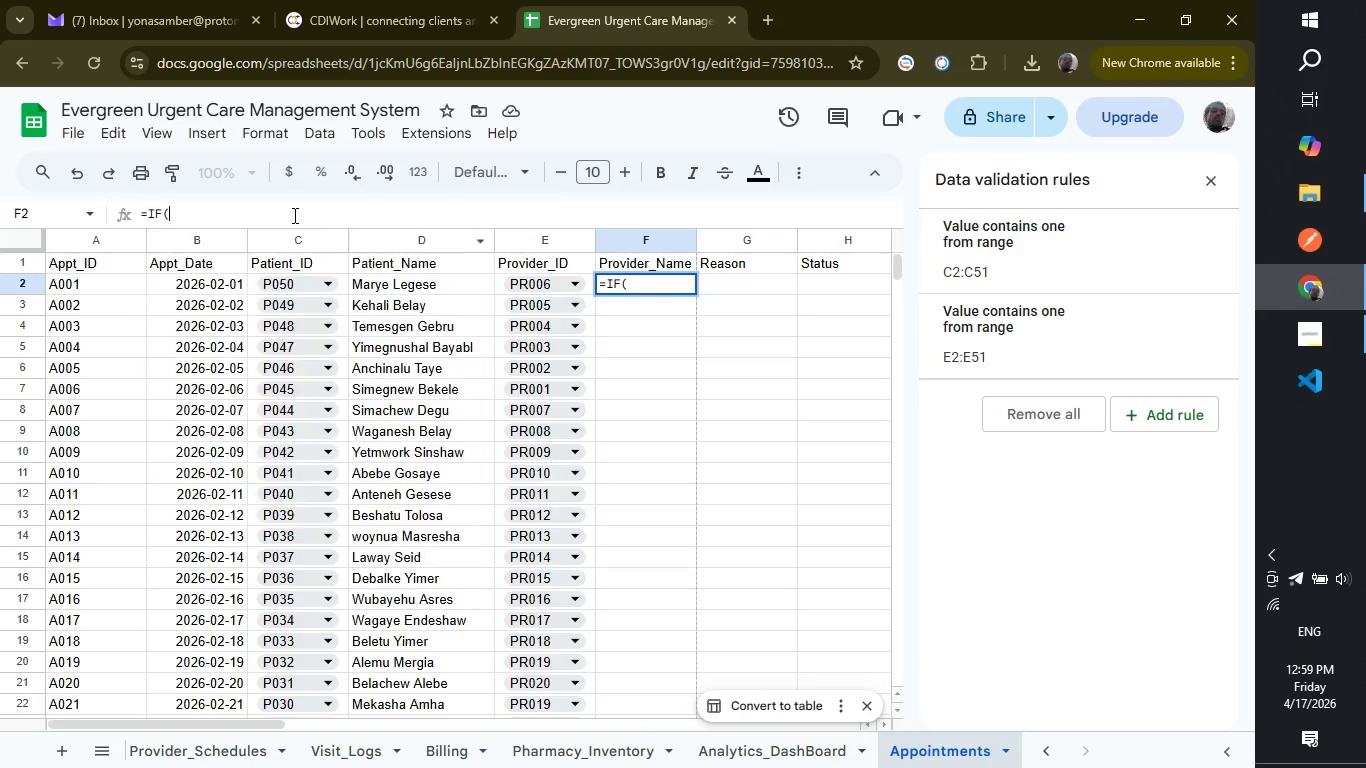 
key(Enter)
 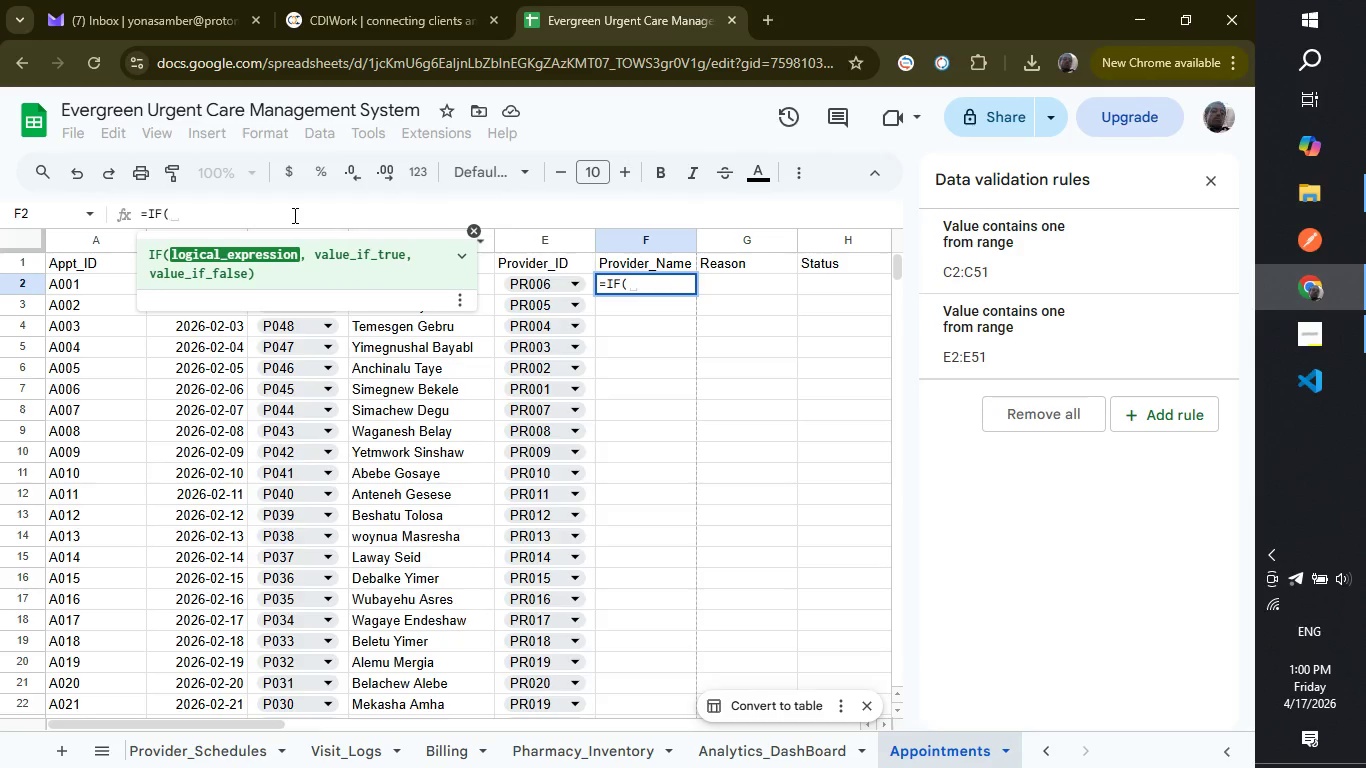 
type(E2="","",VL)
 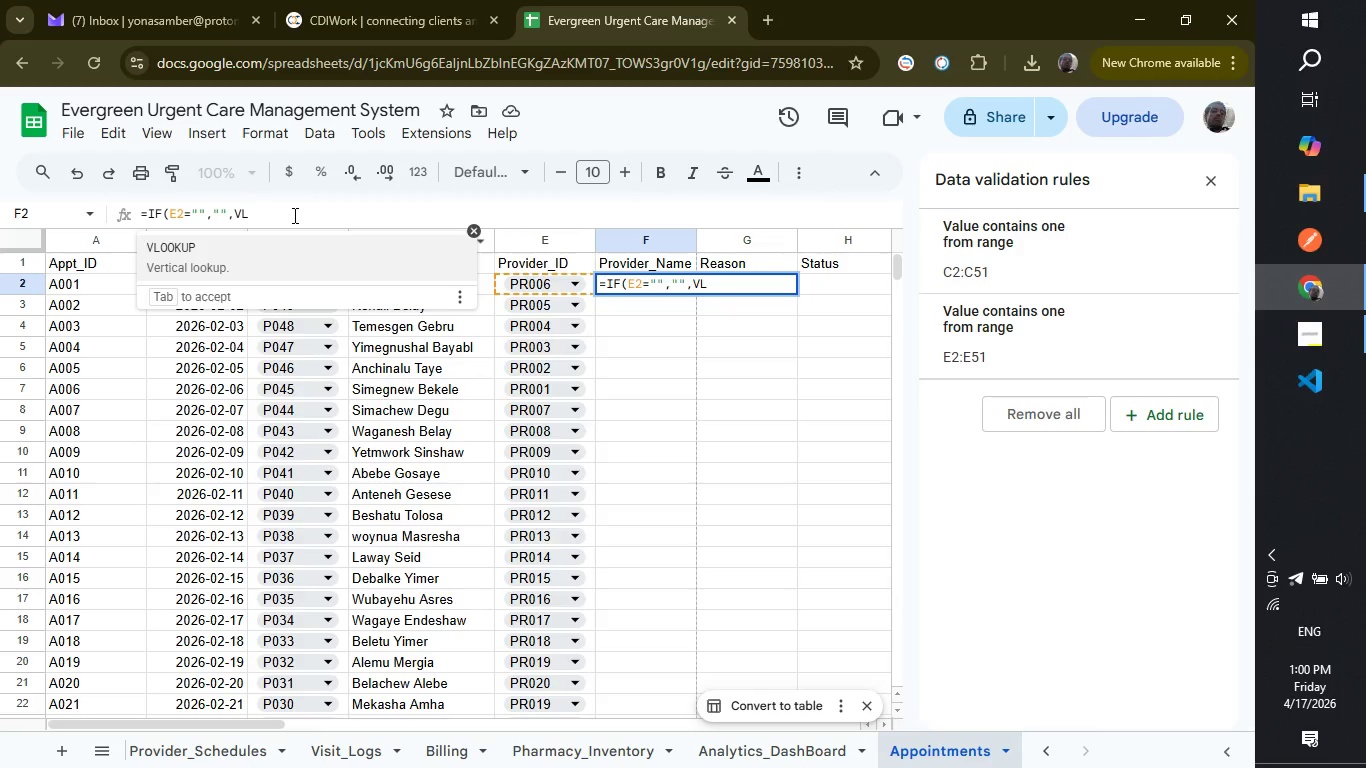 
key(Enter)
 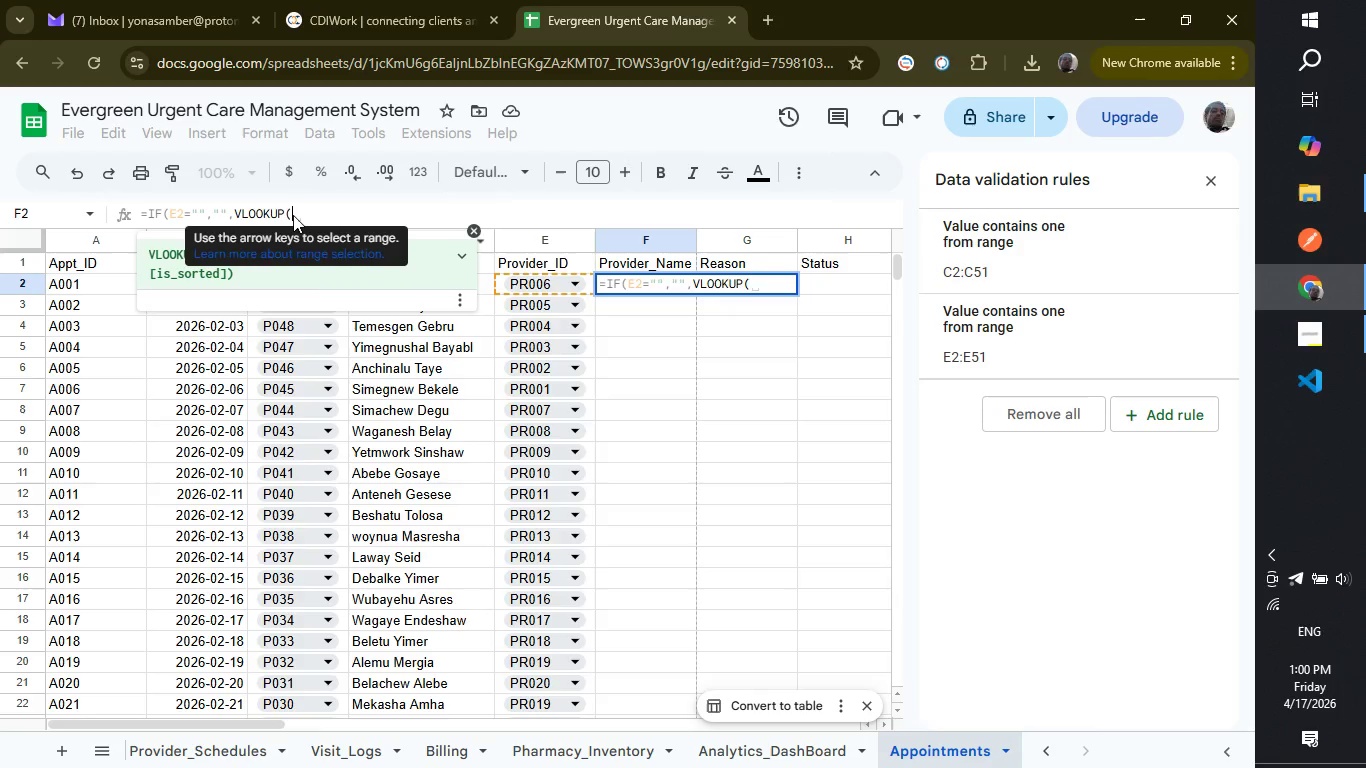 
type(E2, Provider_Schedules!A:B, 2, f)
key(Backspace)
type(FALSE)))
 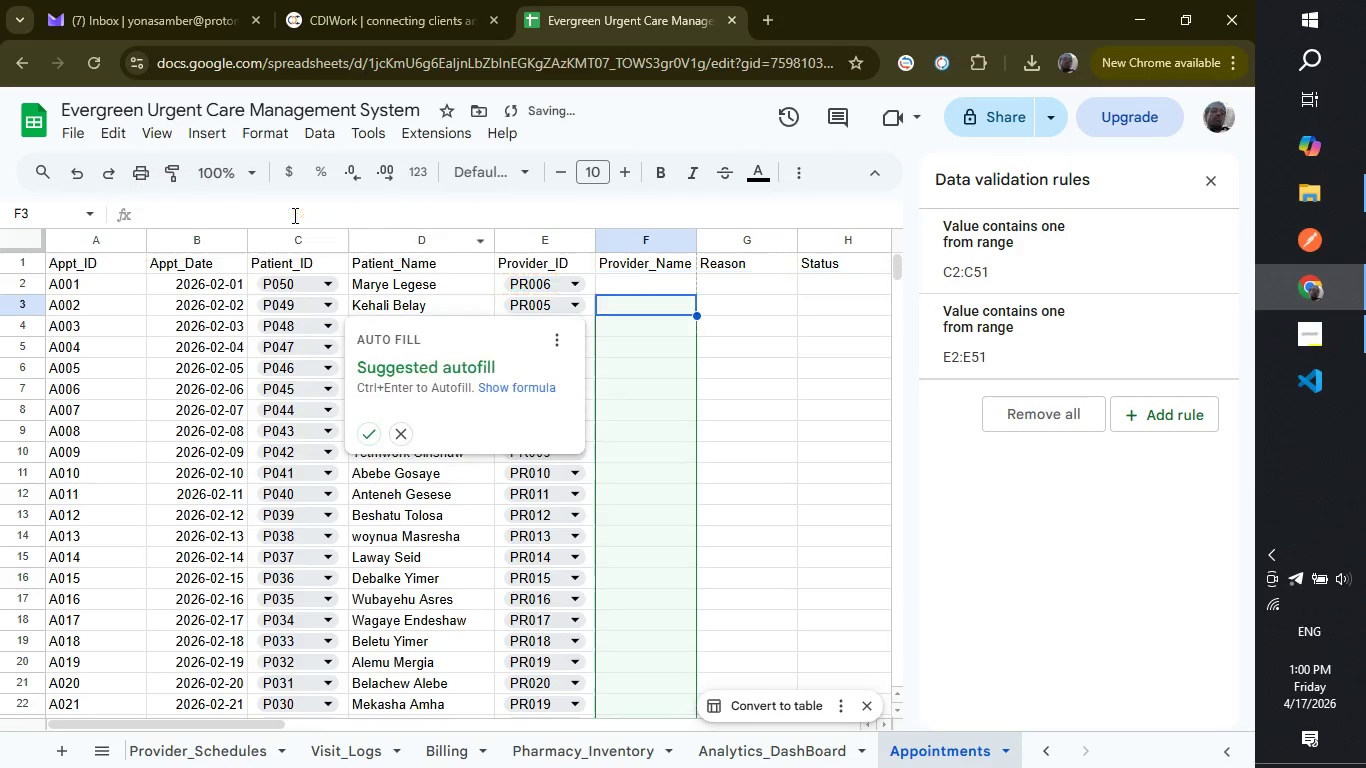 
 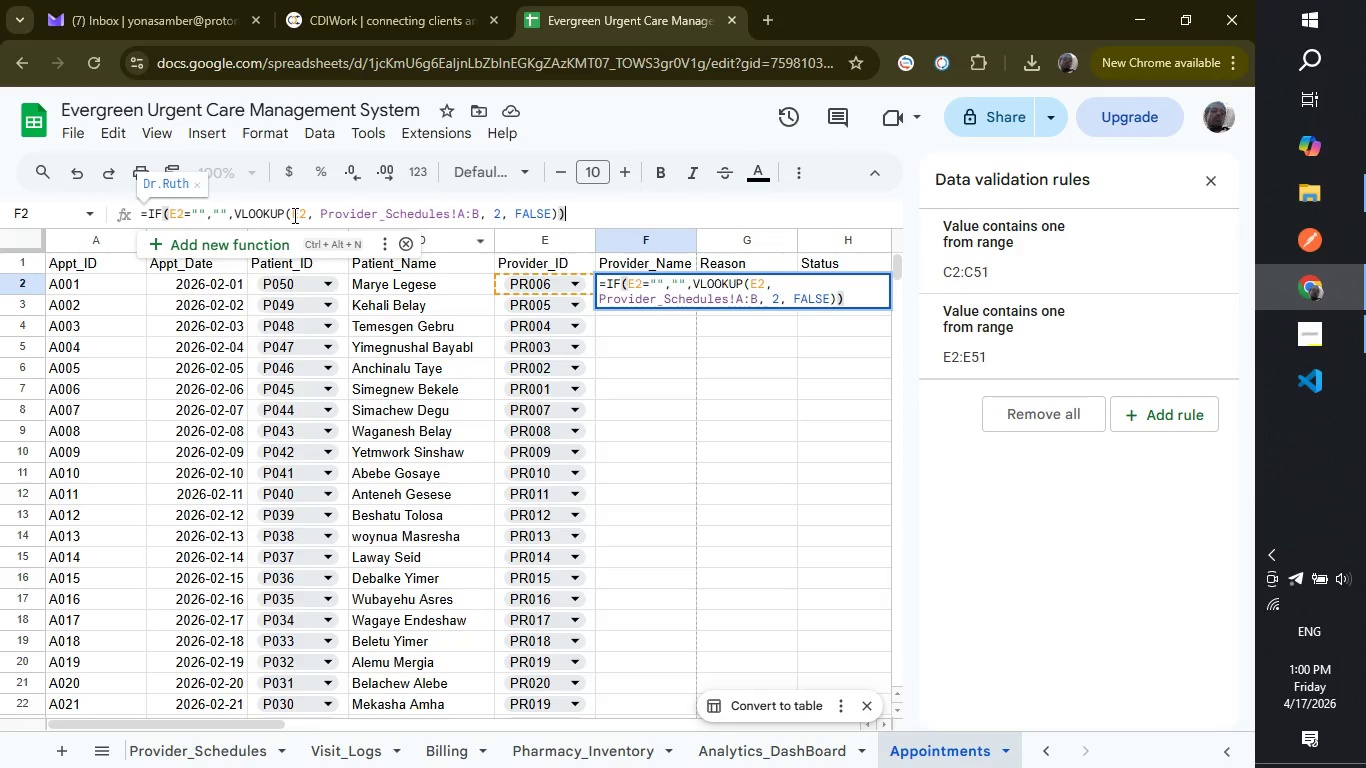 
key(Enter)
 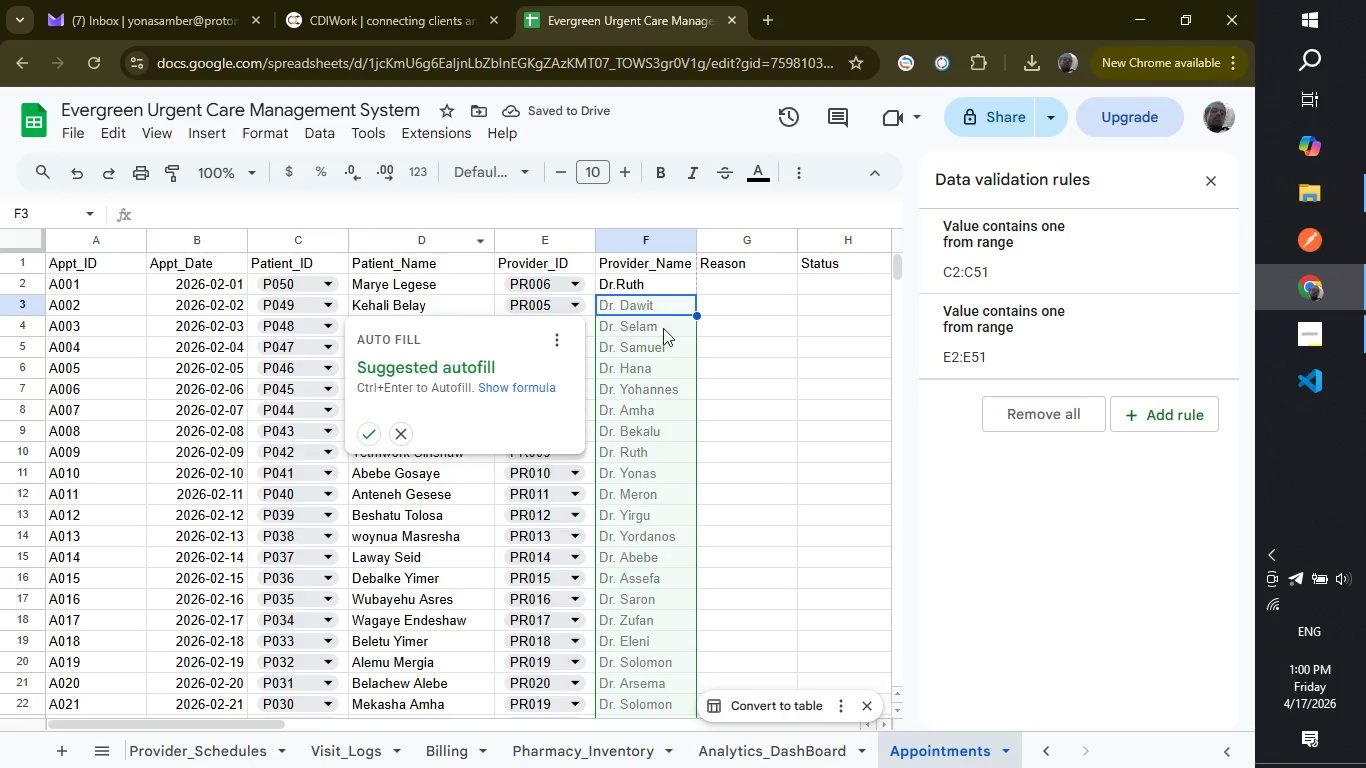 
left_click([679, 280])
 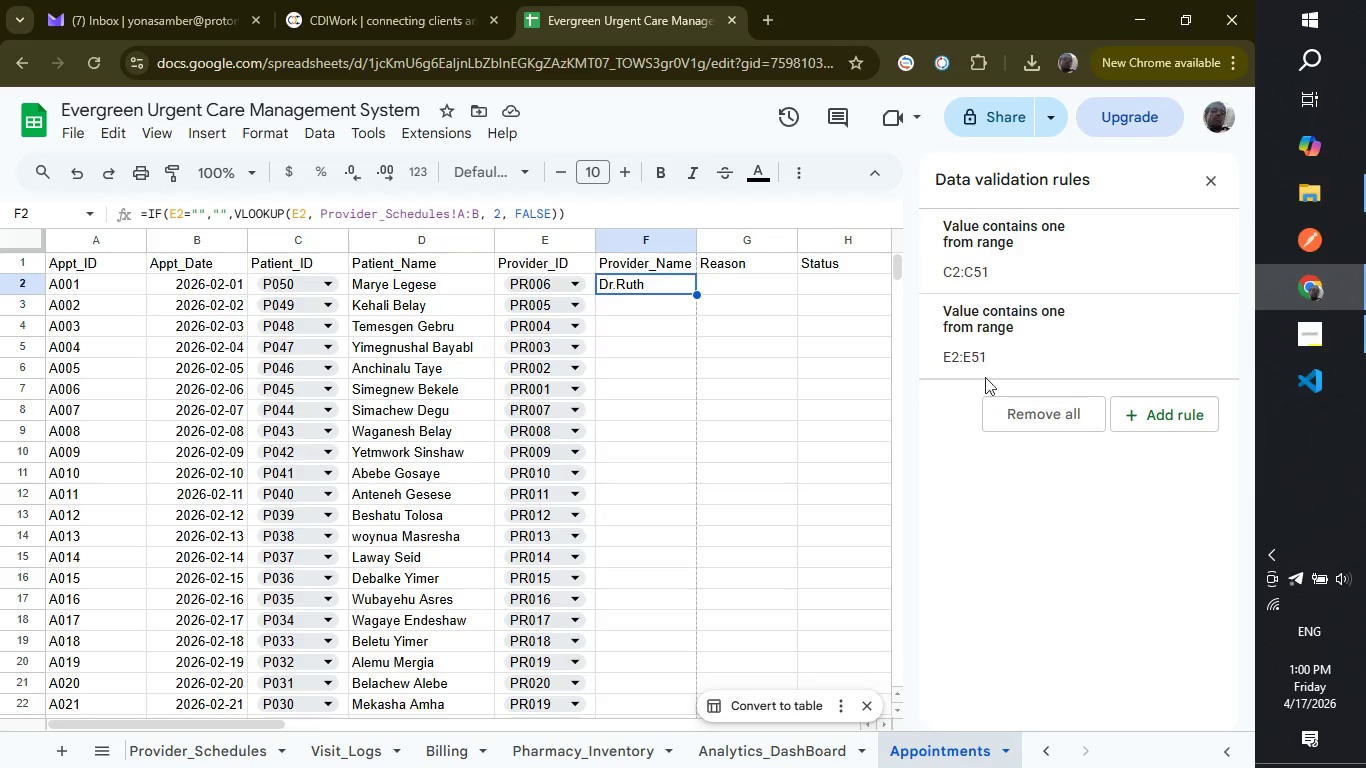 
wait(7.11)
 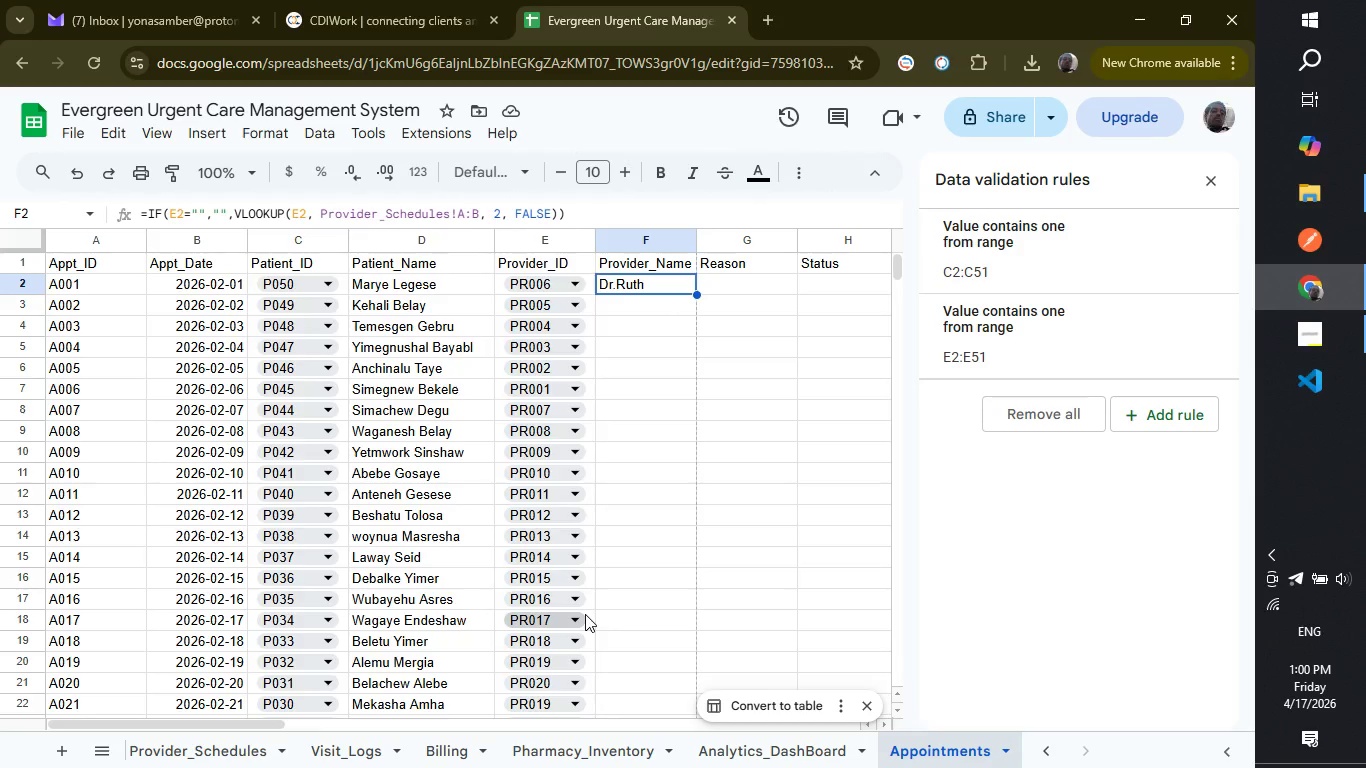 
left_click([1220, 190])
 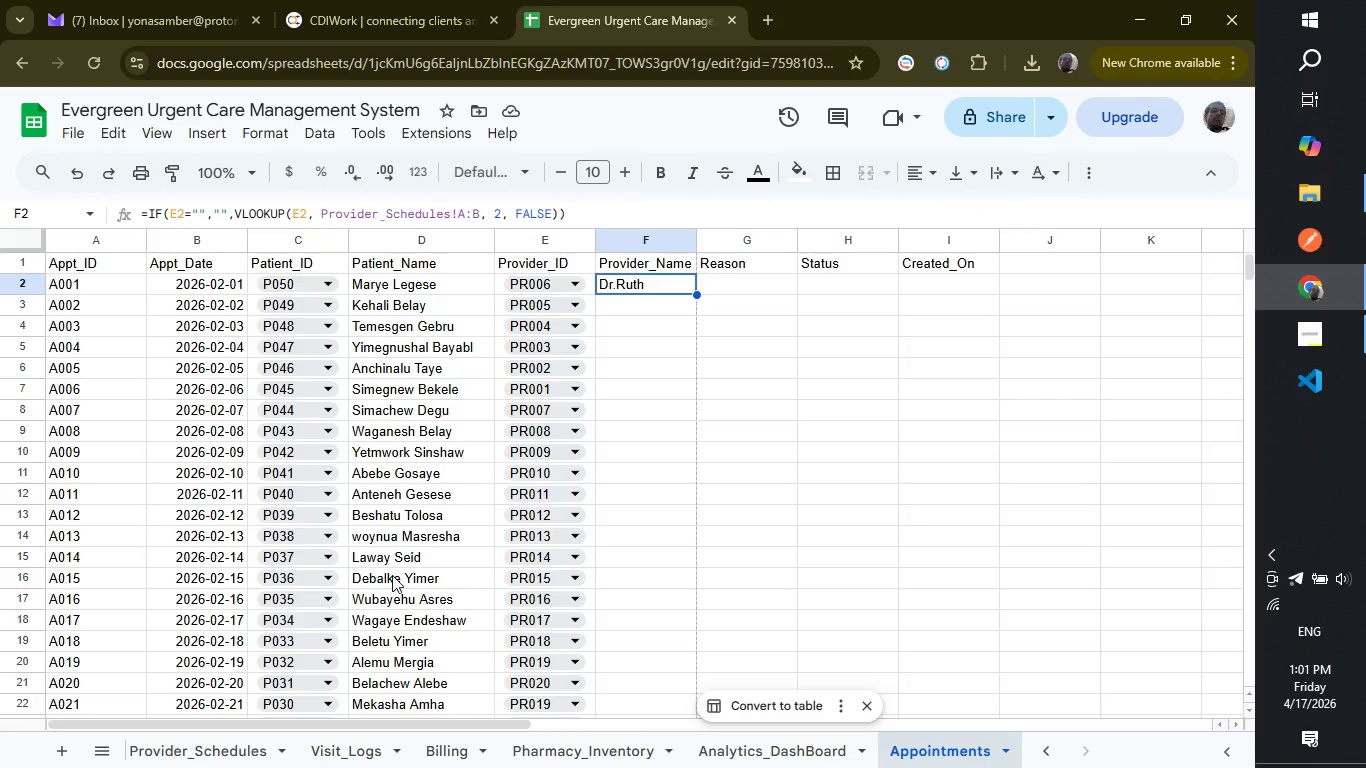 
wait(18.59)
 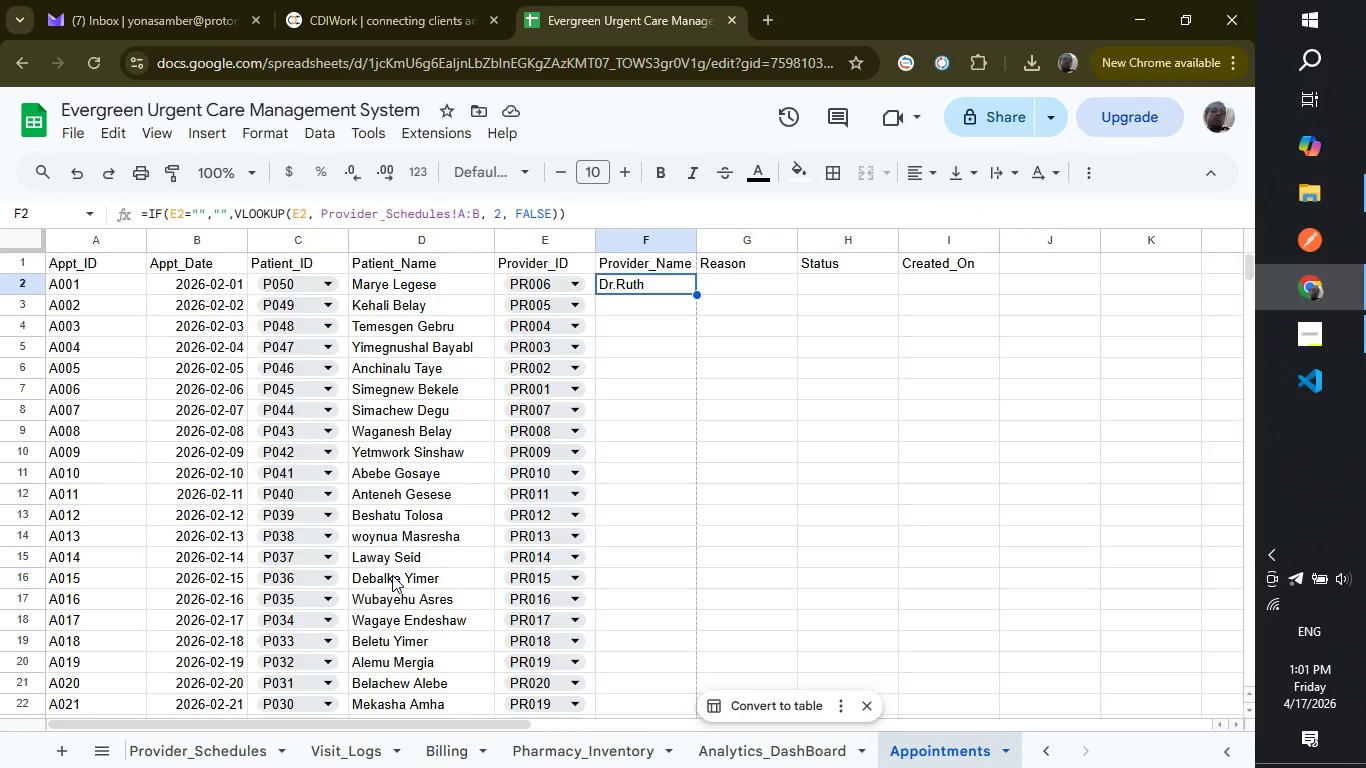 
left_click_drag(start_coordinate=[695, 295], to_coordinate=[674, 615])
 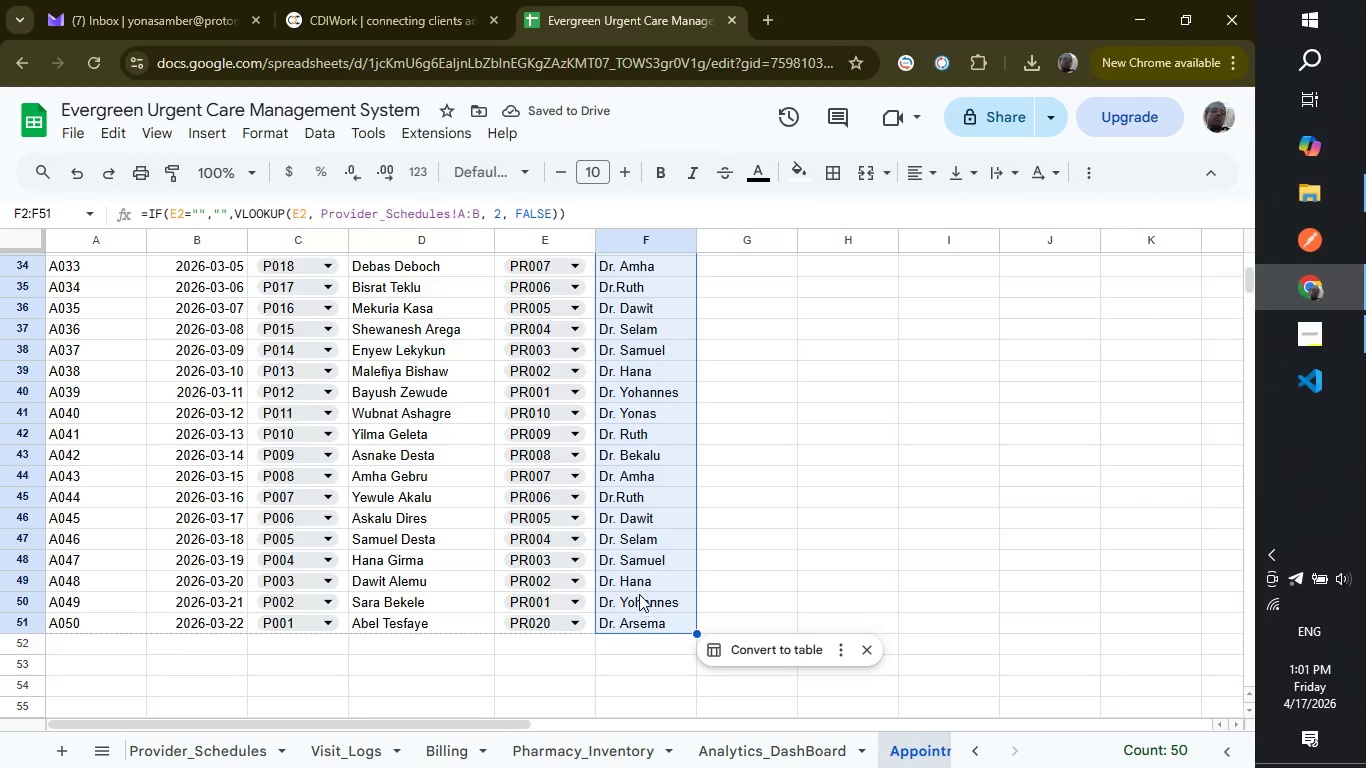 
wait(6.89)
 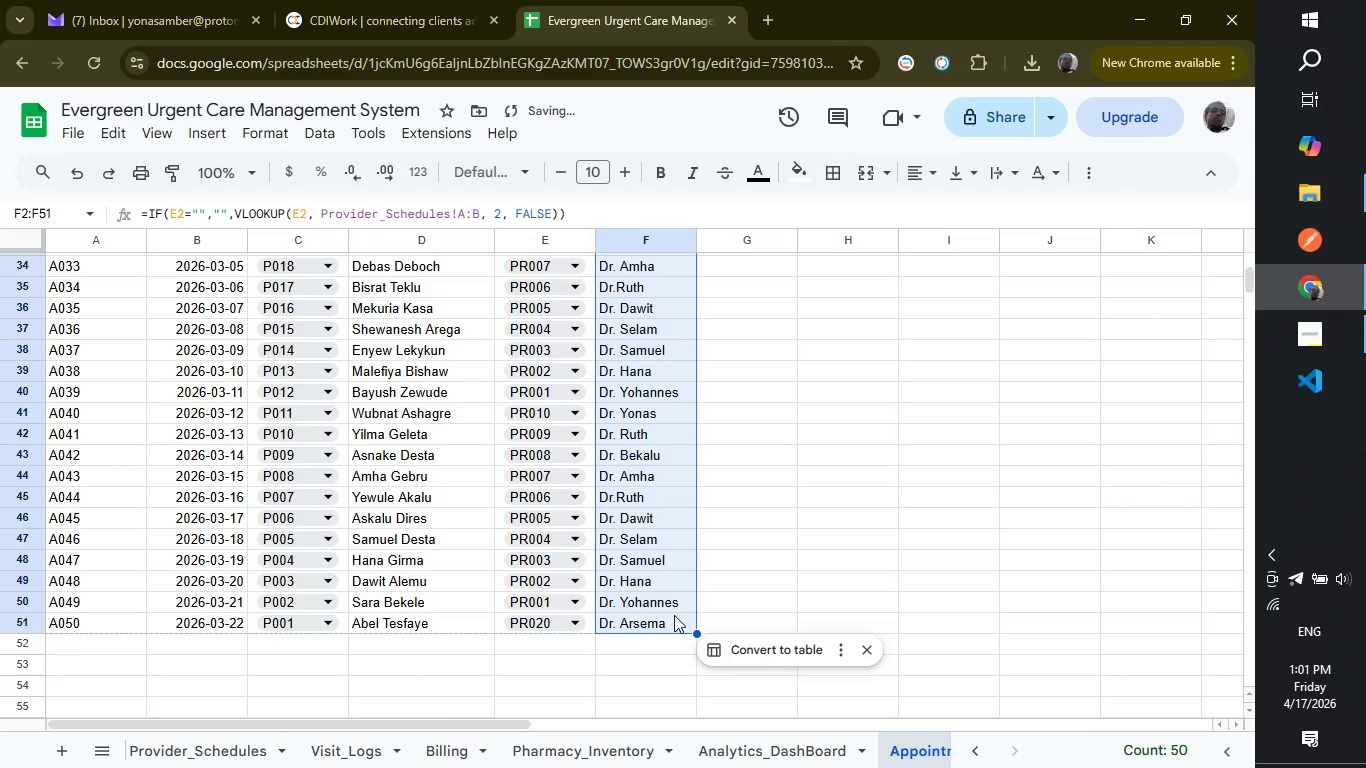 
scroll: coordinate [637, 504], scroll_direction: up, amount: 1.0
 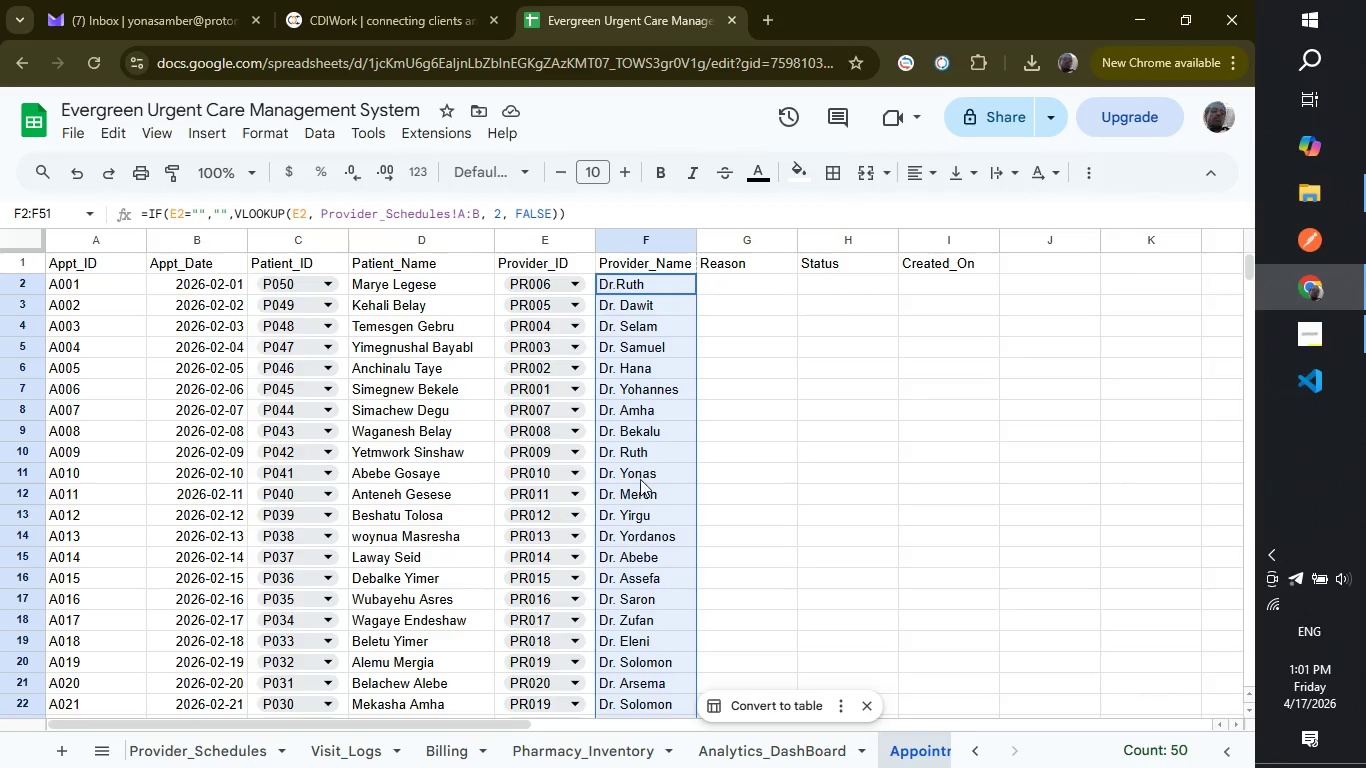 
left_click([732, 280])
 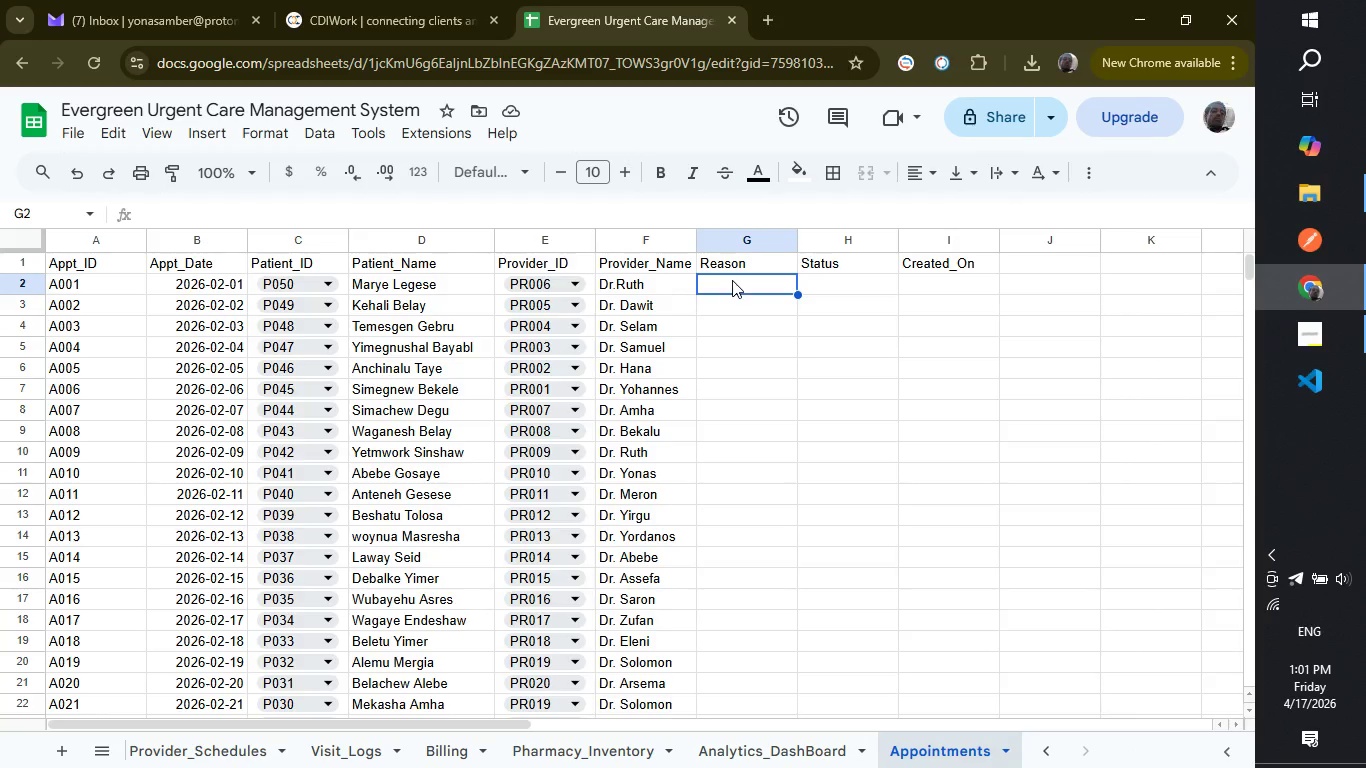 
wait(13.19)
 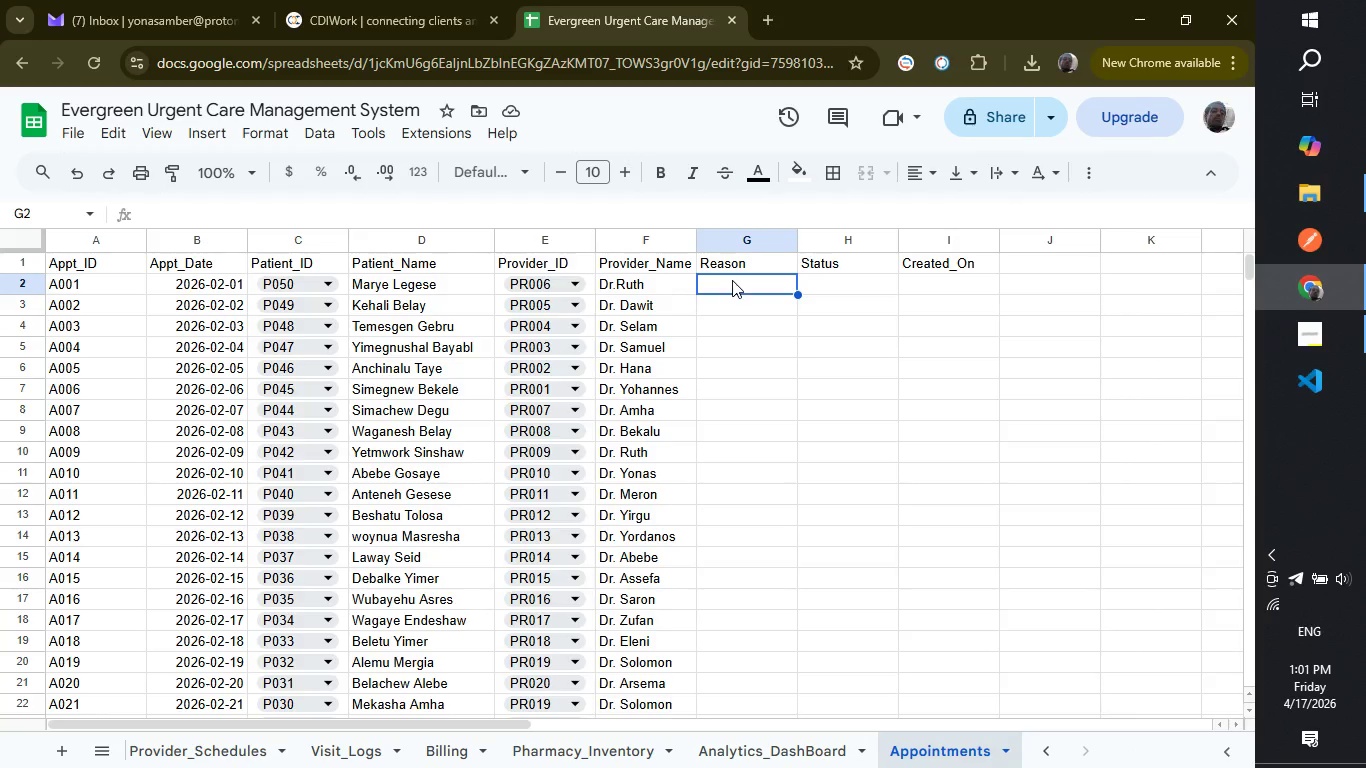 
type(Fe)
key(Backspace)
key(Backspace)
type(fEVER)
 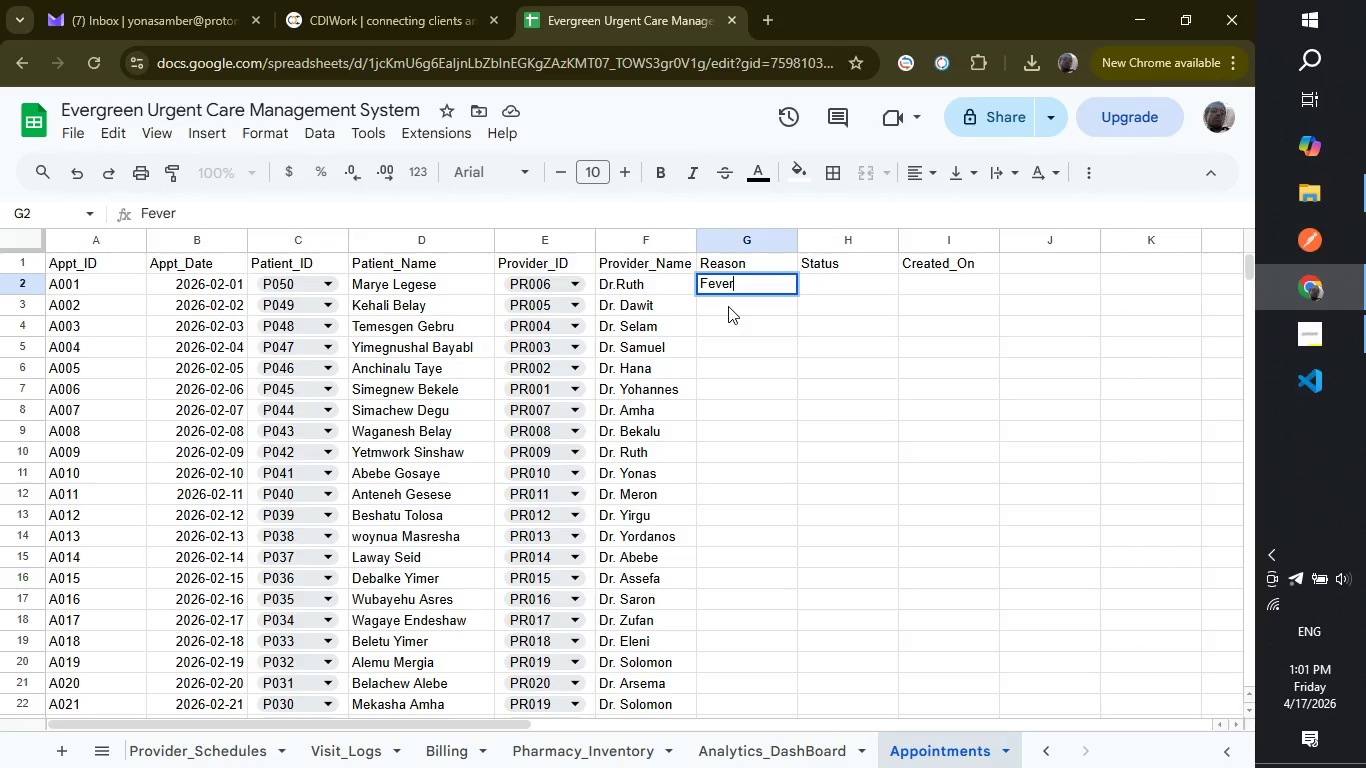 
left_click([728, 306])
 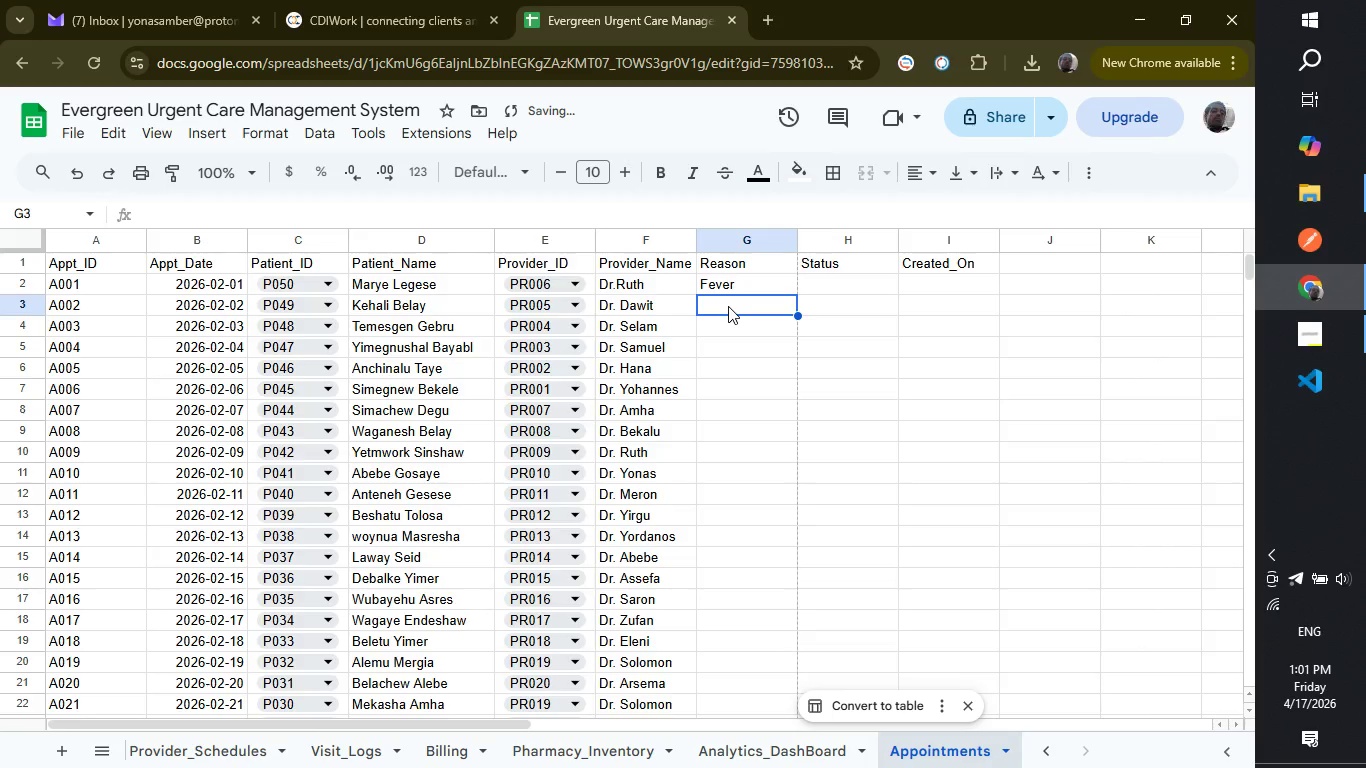 
type(Checkeup)
 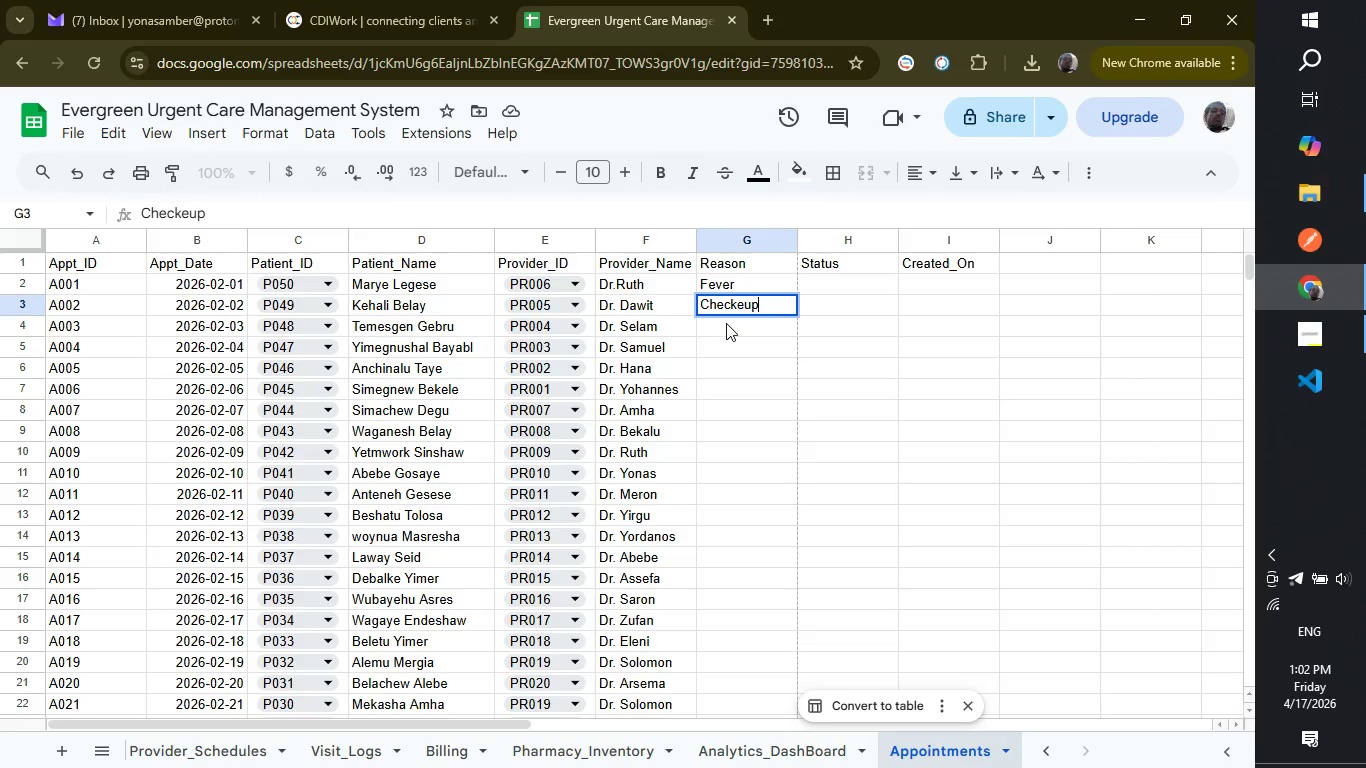 
left_click([726, 323])
 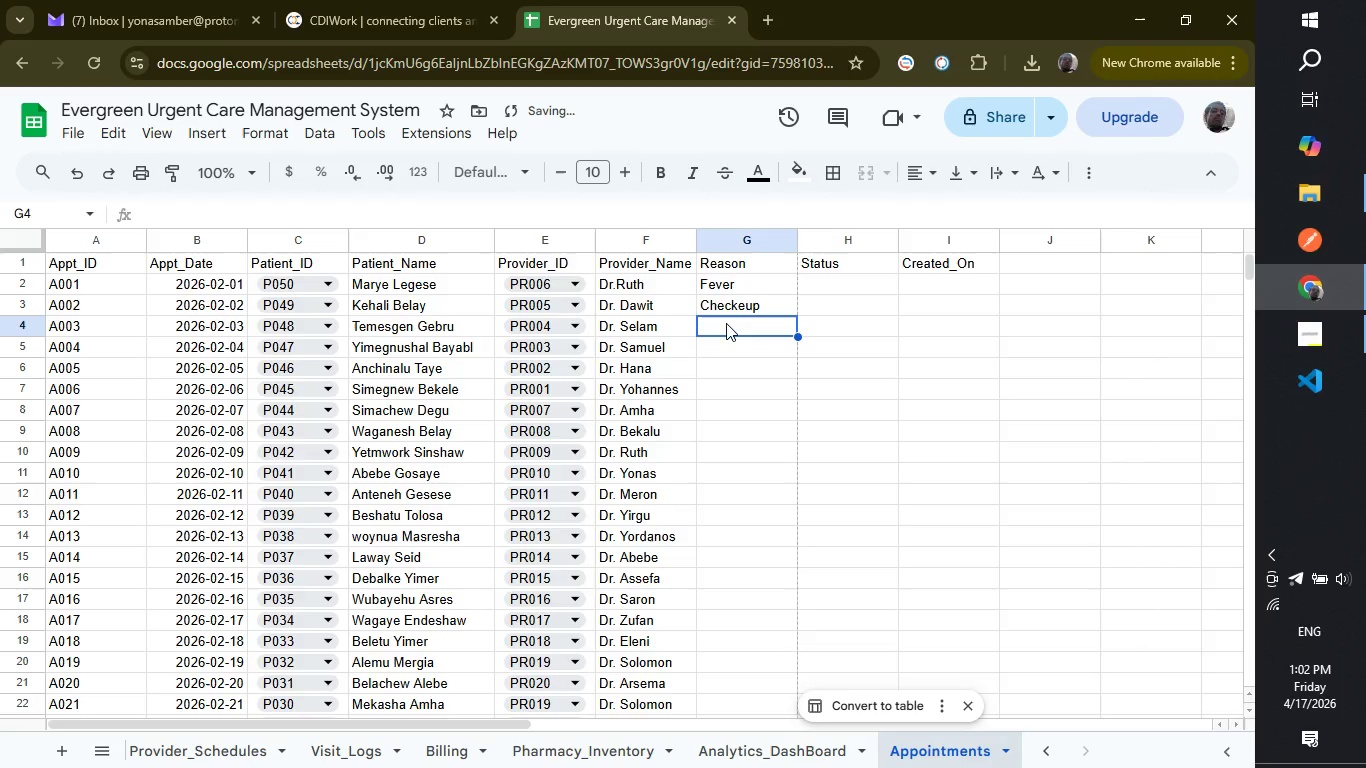 
type(Injury)
 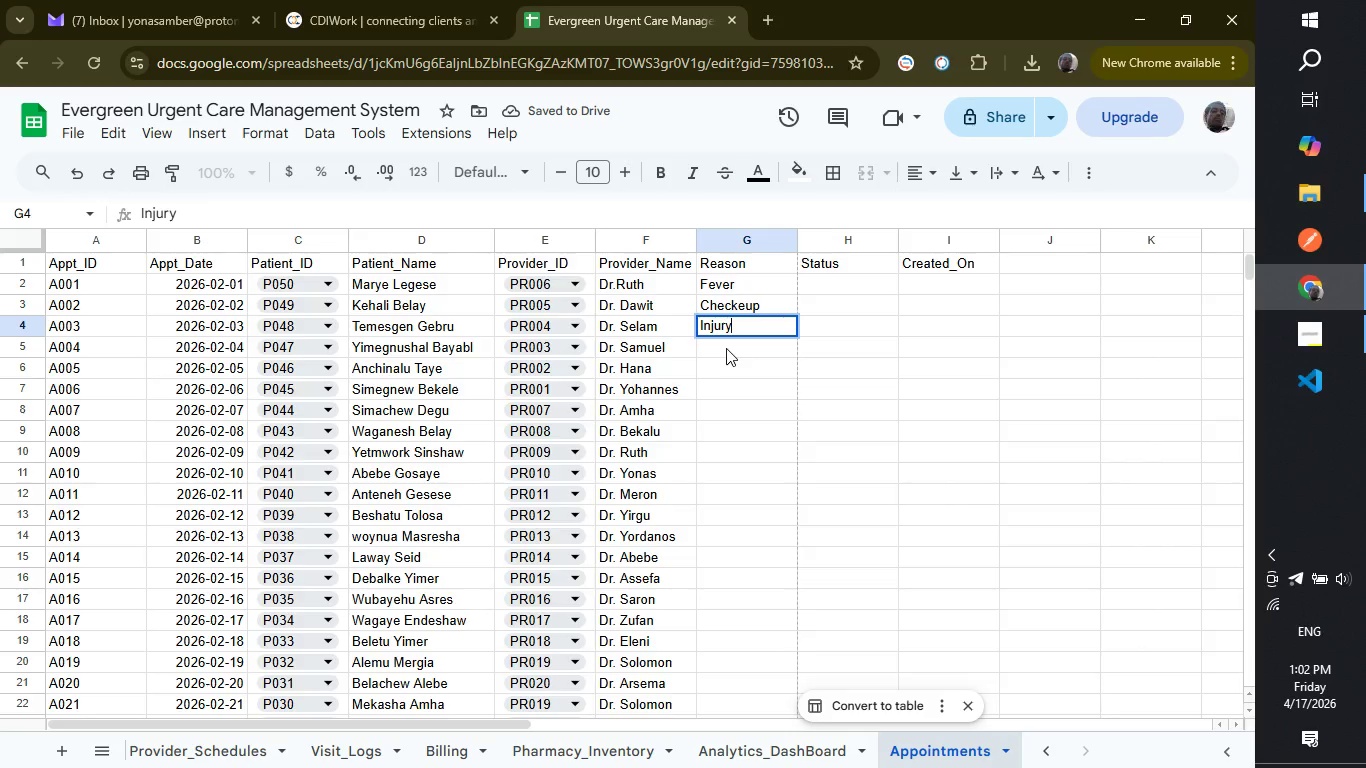 
left_click([726, 348])
 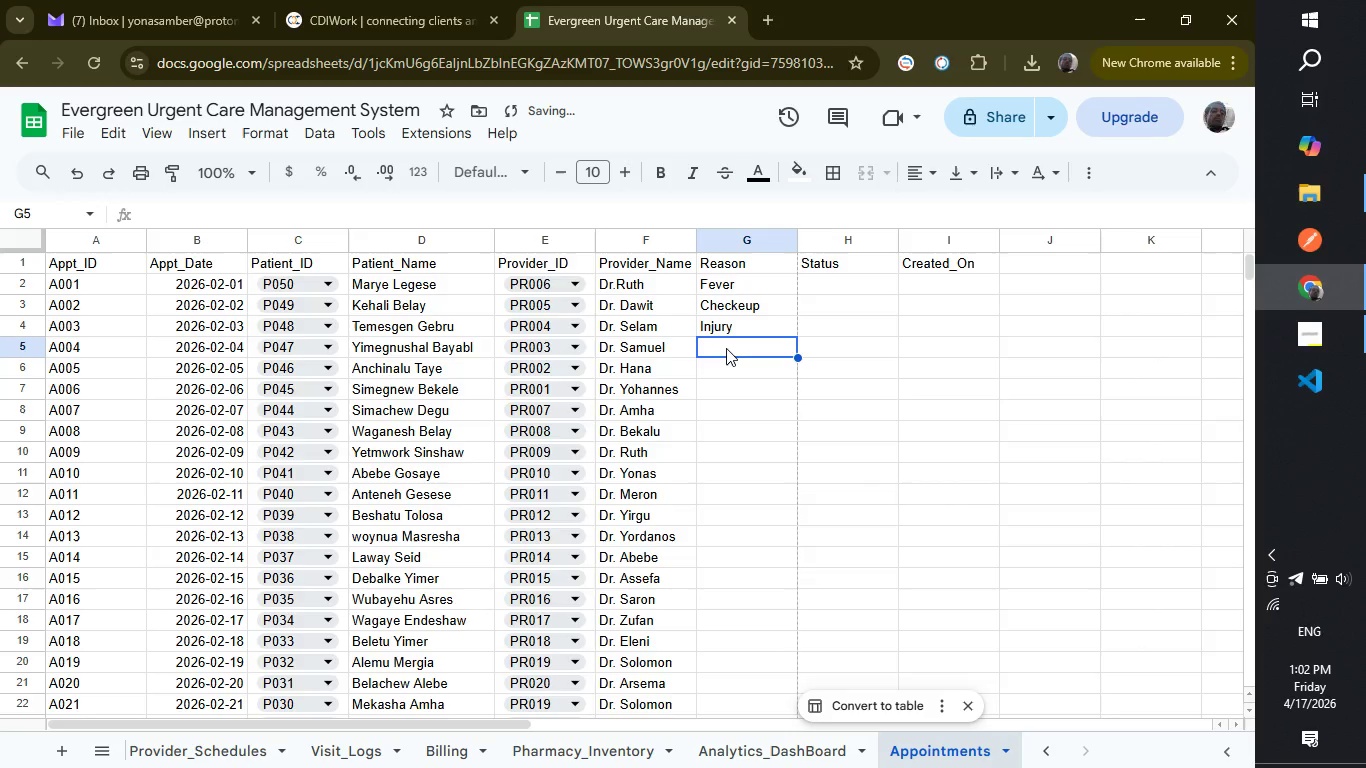 
type(Follow-Up)
 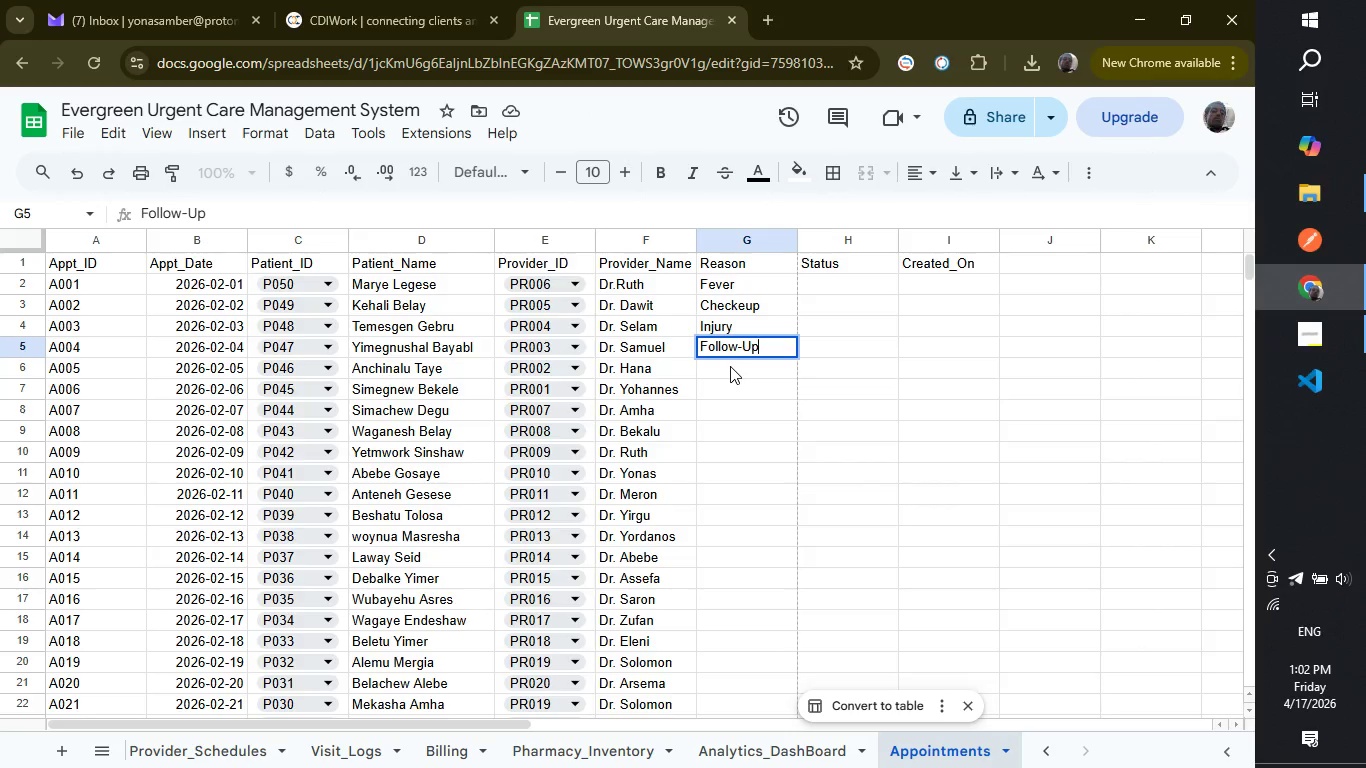 
left_click([730, 366])
 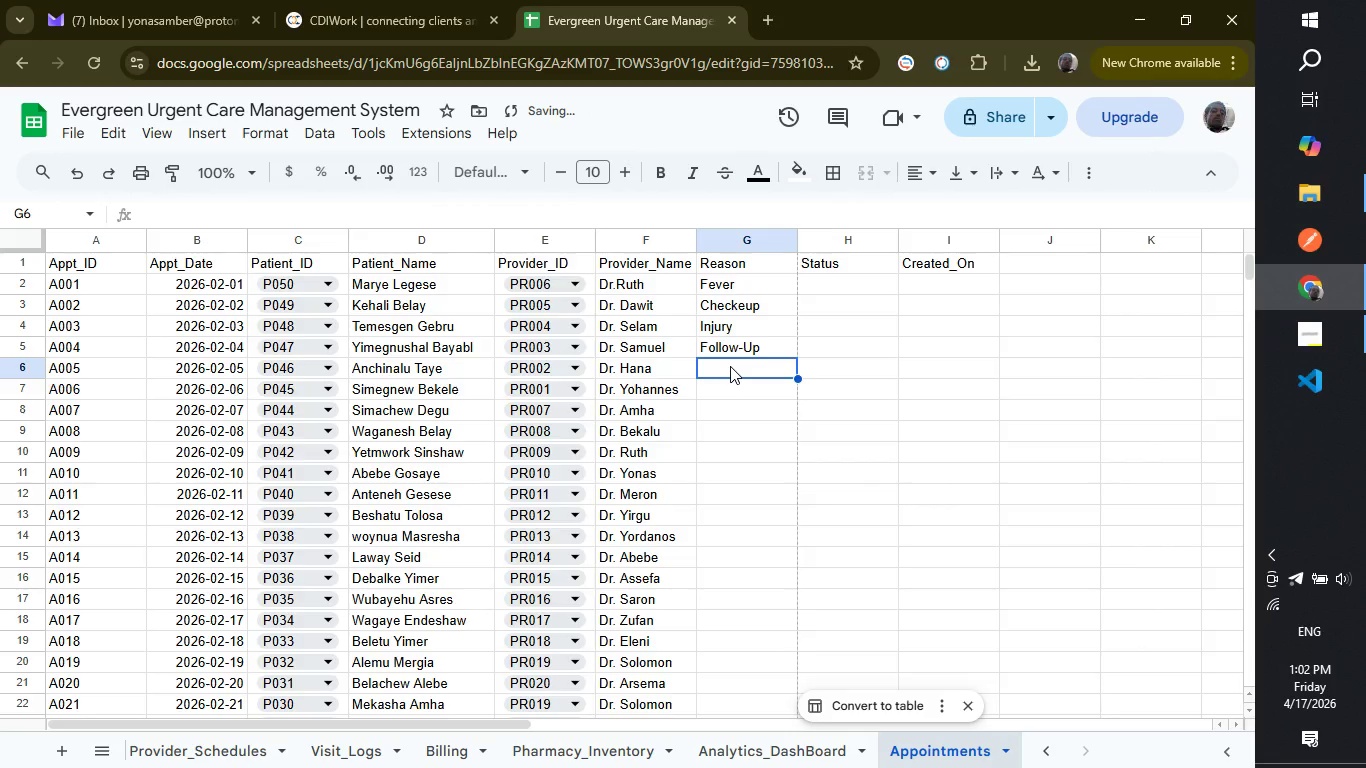 
type(Cnsultation)
 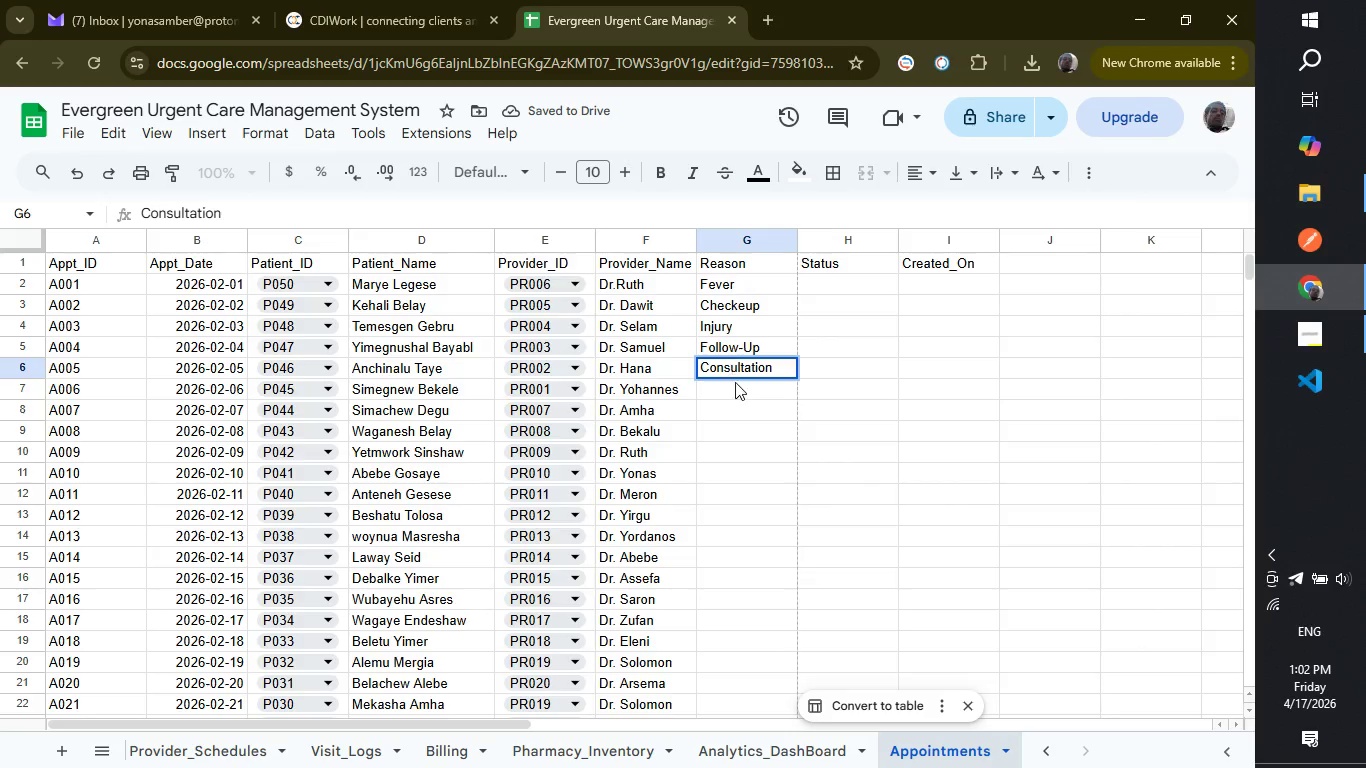 
left_click([736, 397])
 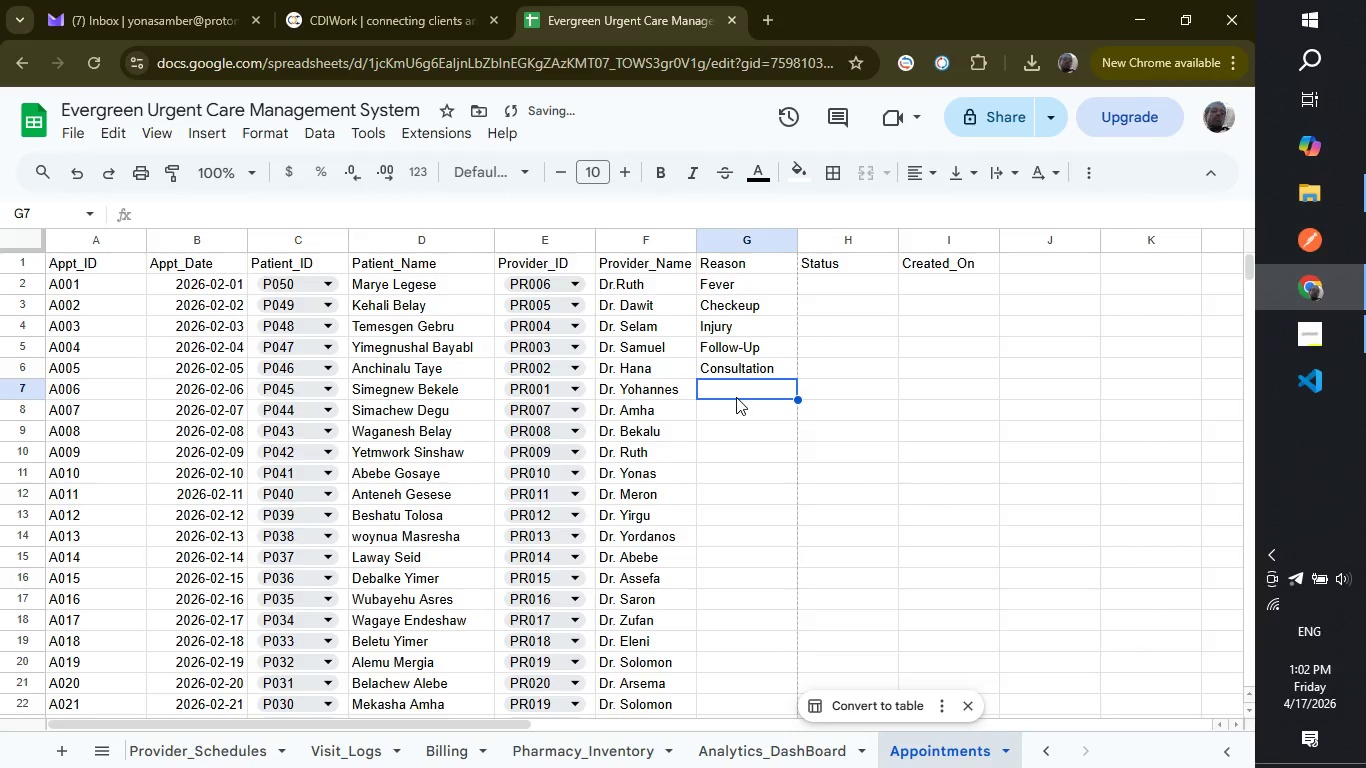 
type(Dyu)
key(Backspace)
type(suria)
 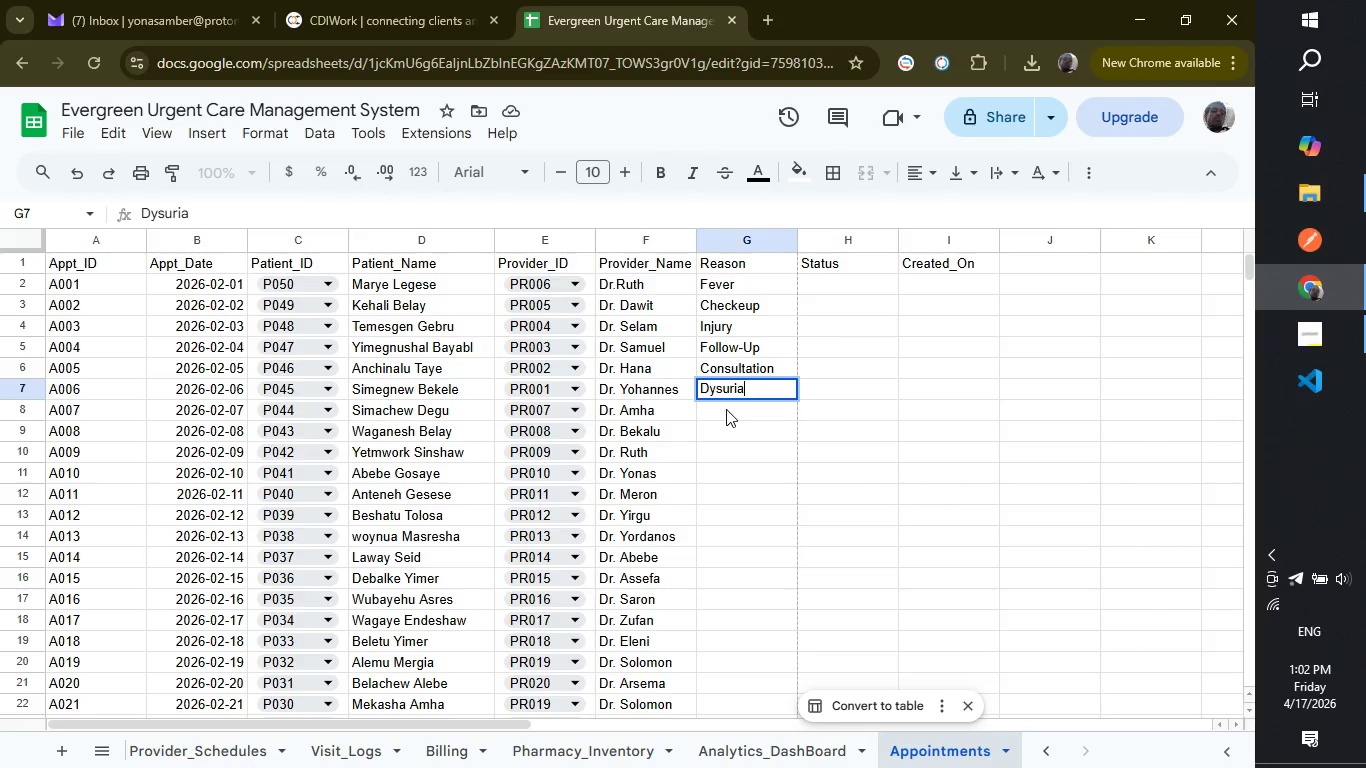 
left_click([726, 409])
 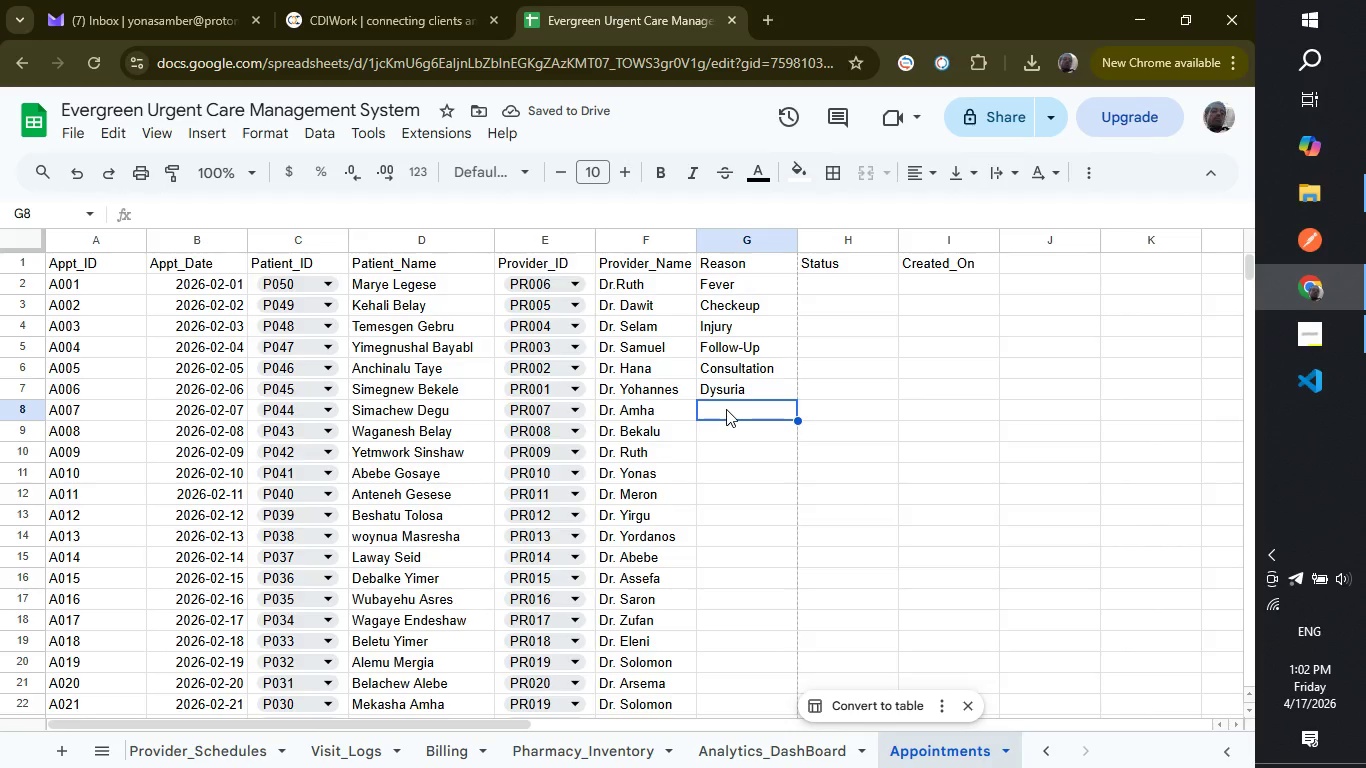 
type(Od)
key(Backspace)
key(Backspace)
type(Pain on swallowing)
 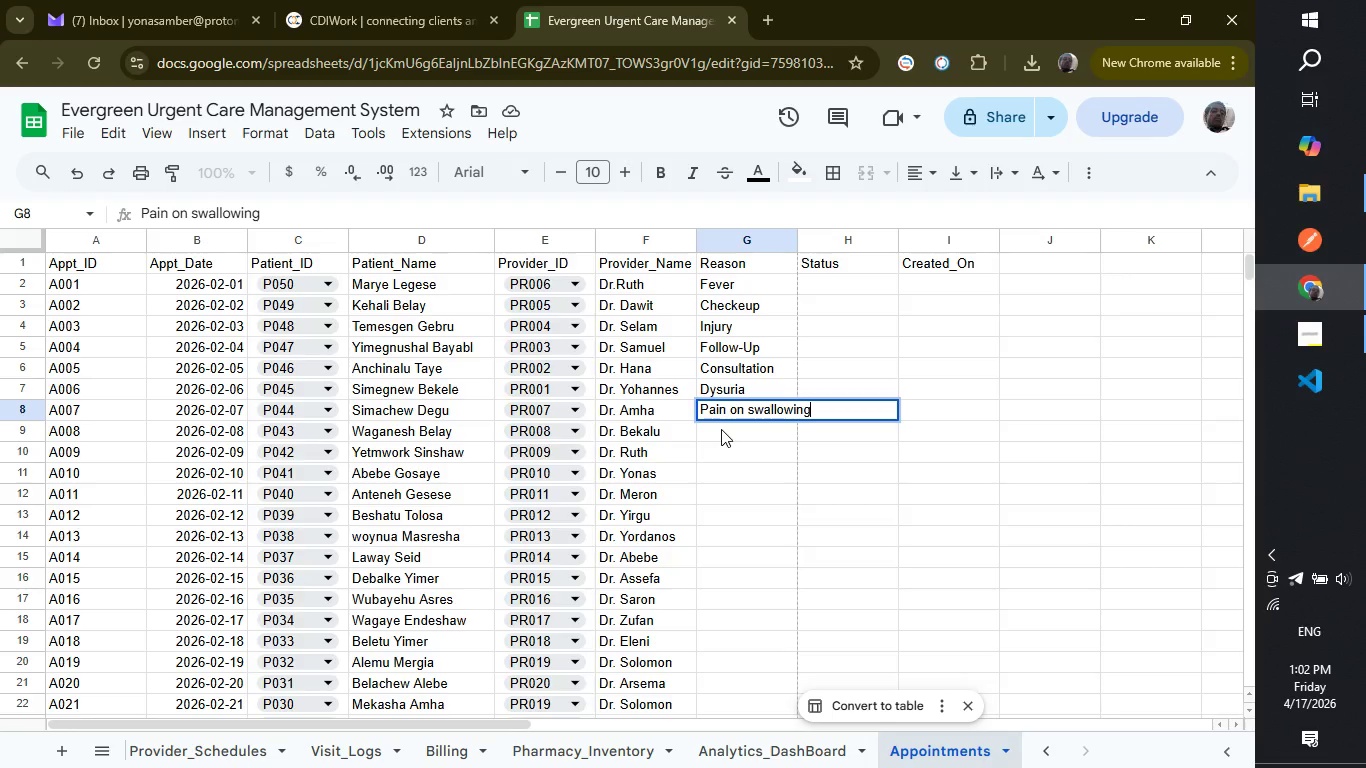 
left_click([721, 429])
 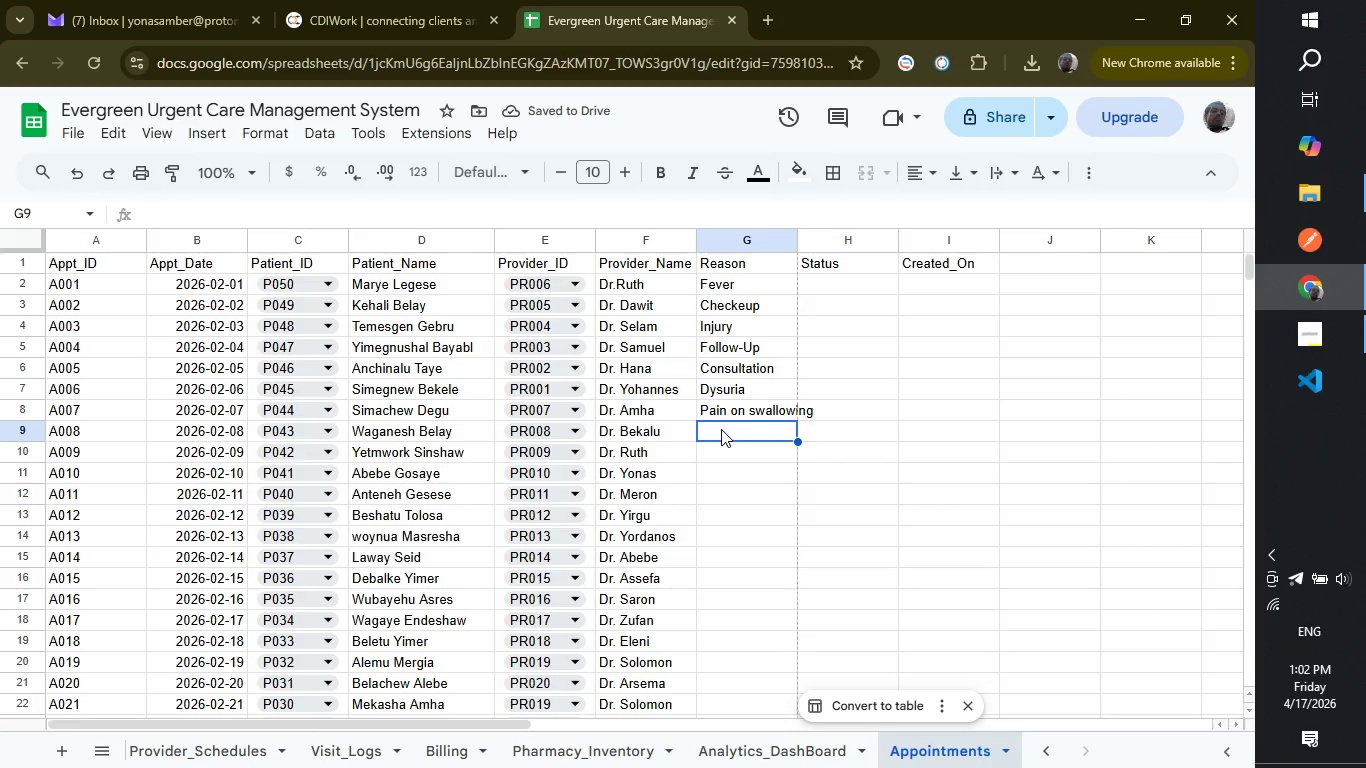 
type(Fever)
 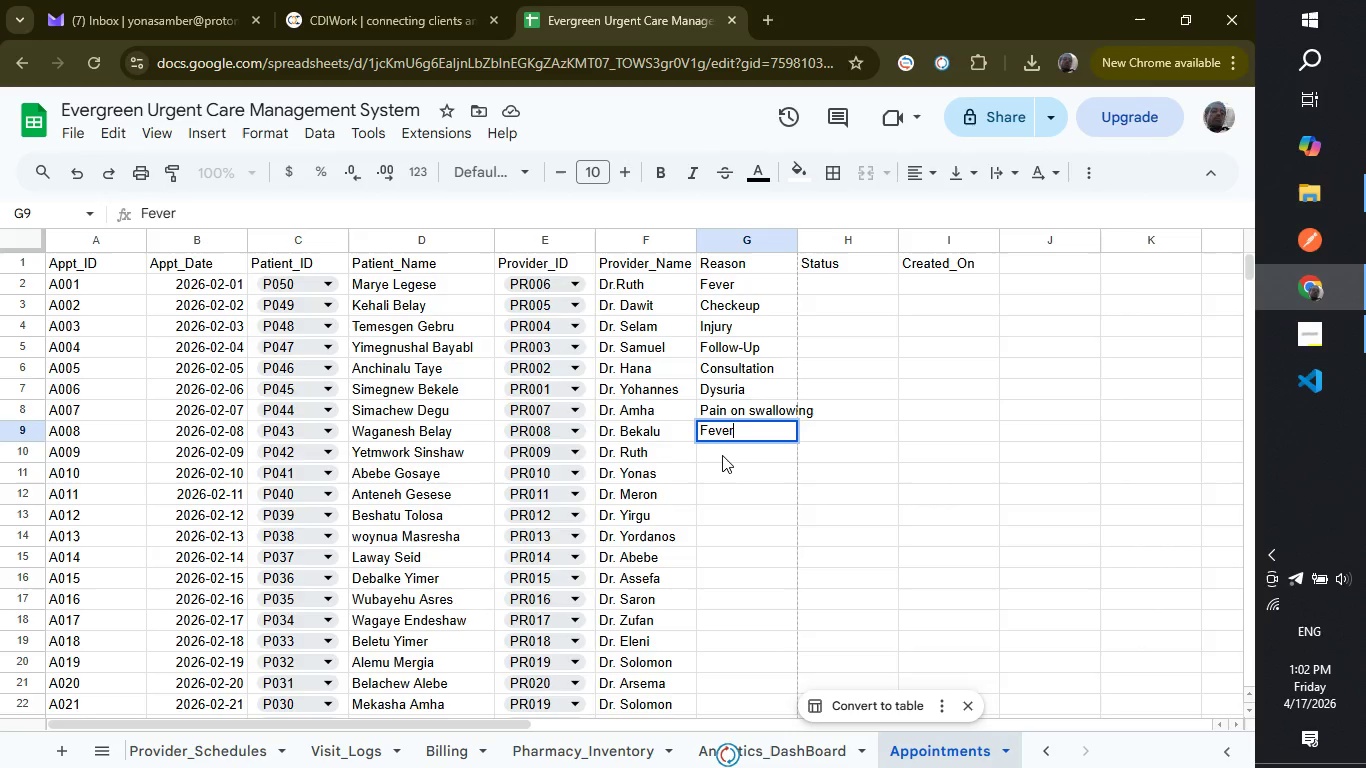 
left_click([722, 455])
 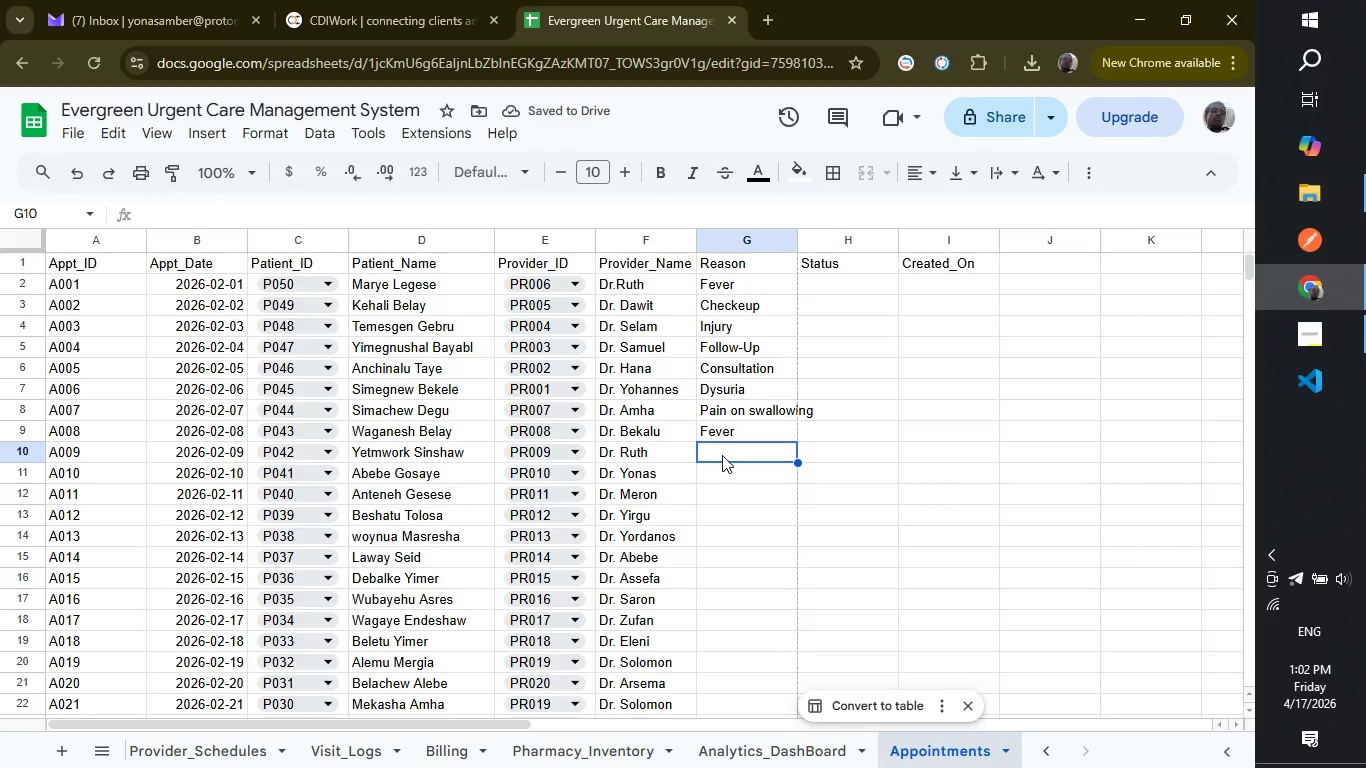 
wait(9.08)
 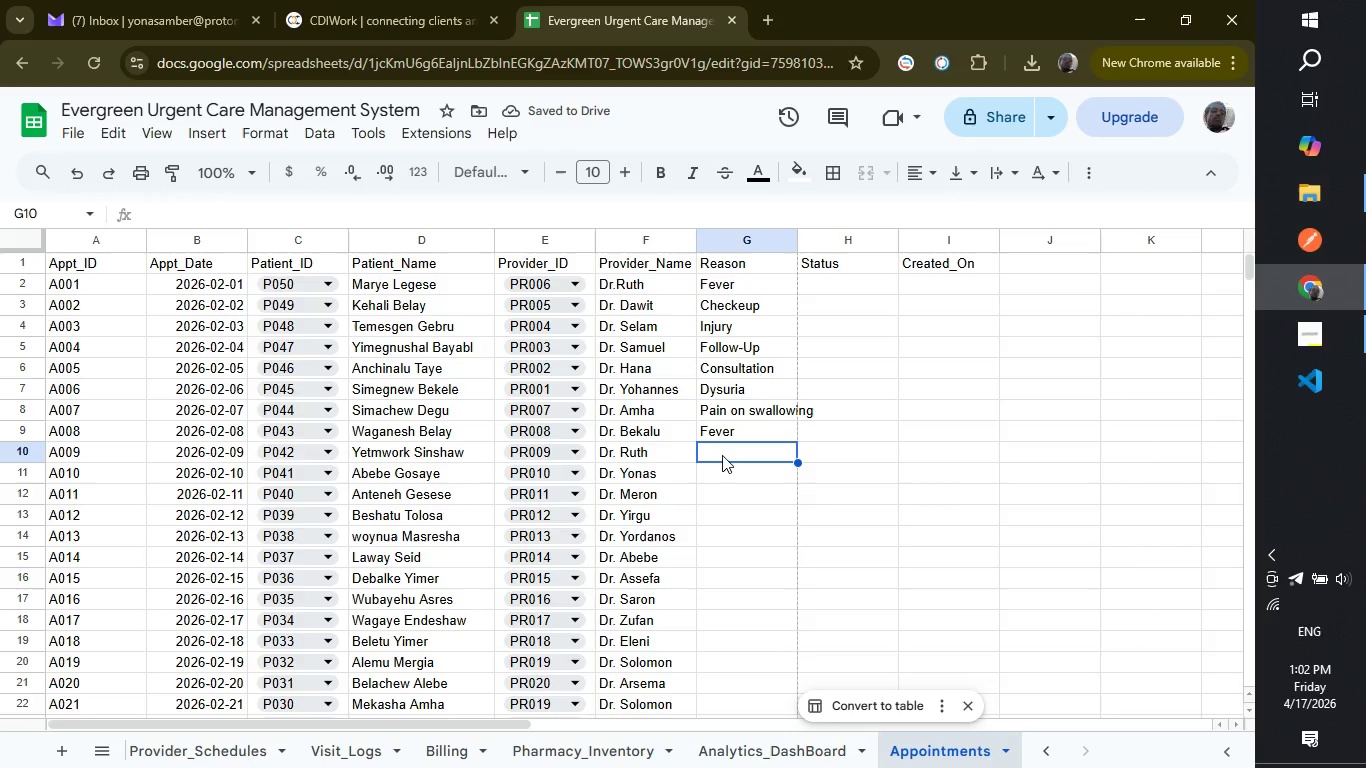 
type(Vaginal B)
key(Backspace)
type(bleeding)
 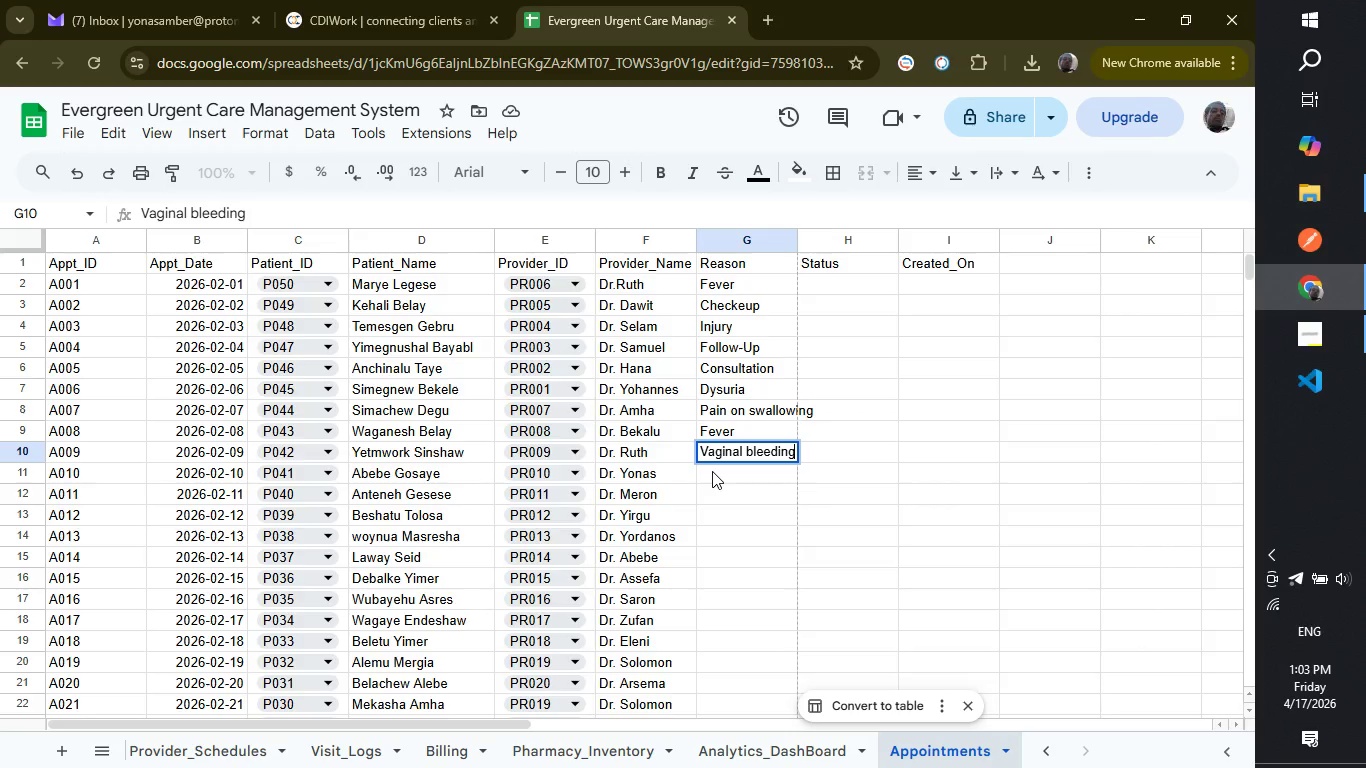 
left_click([712, 471])
 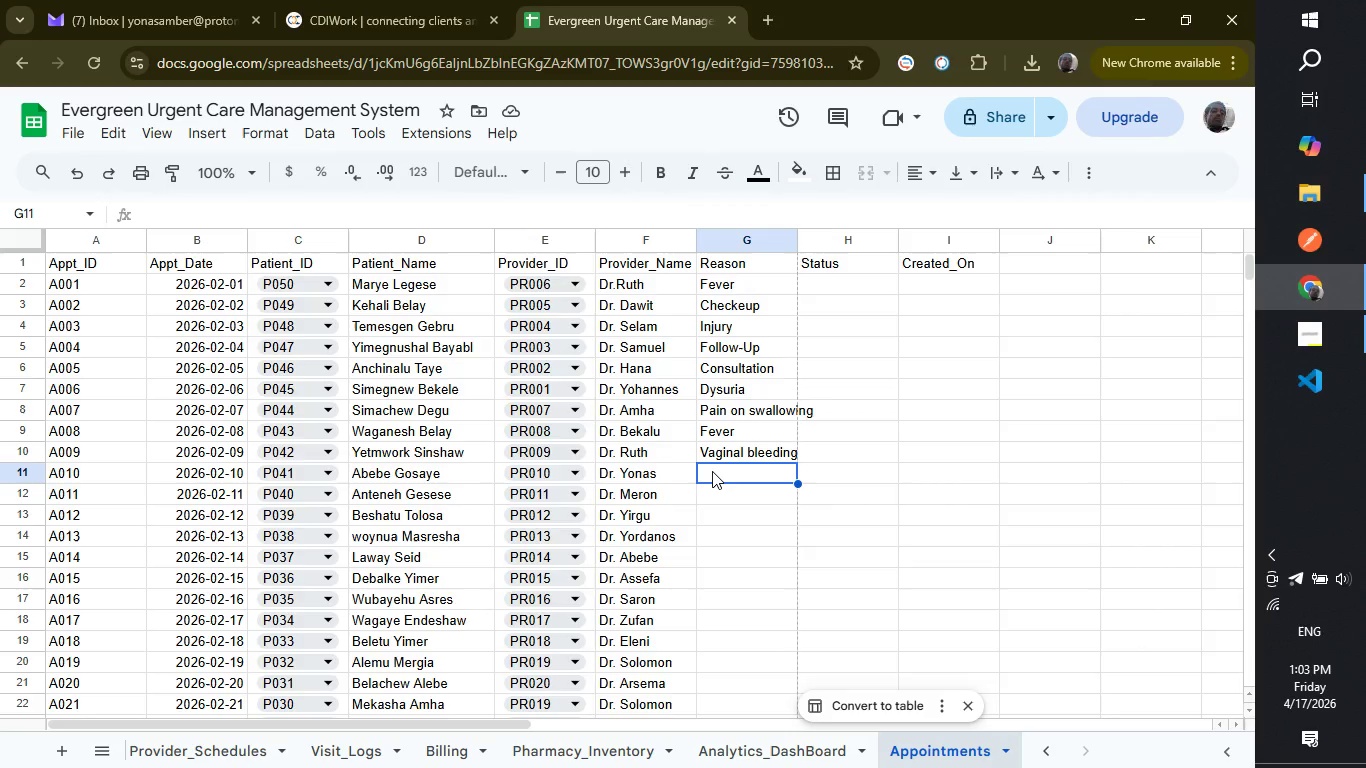 
wait(13.34)
 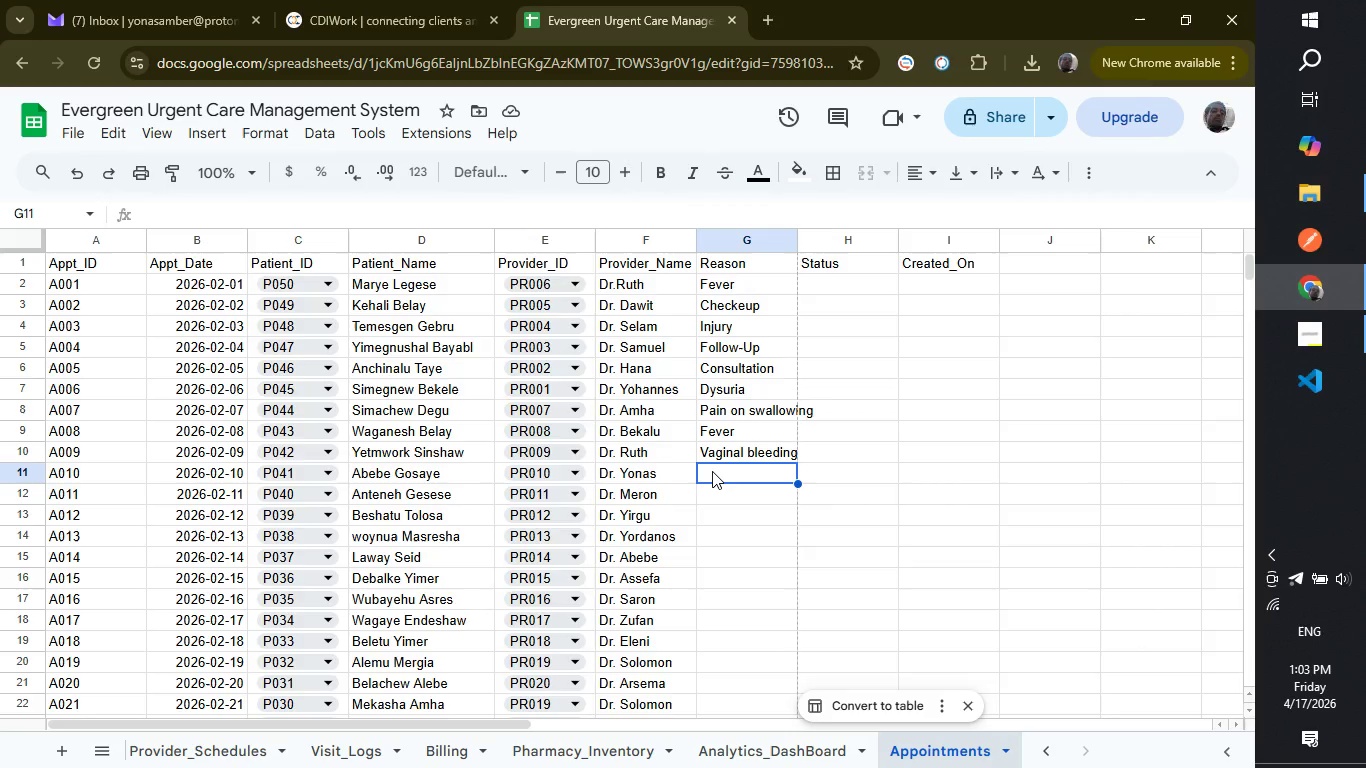 
type(Abdominal pain)
 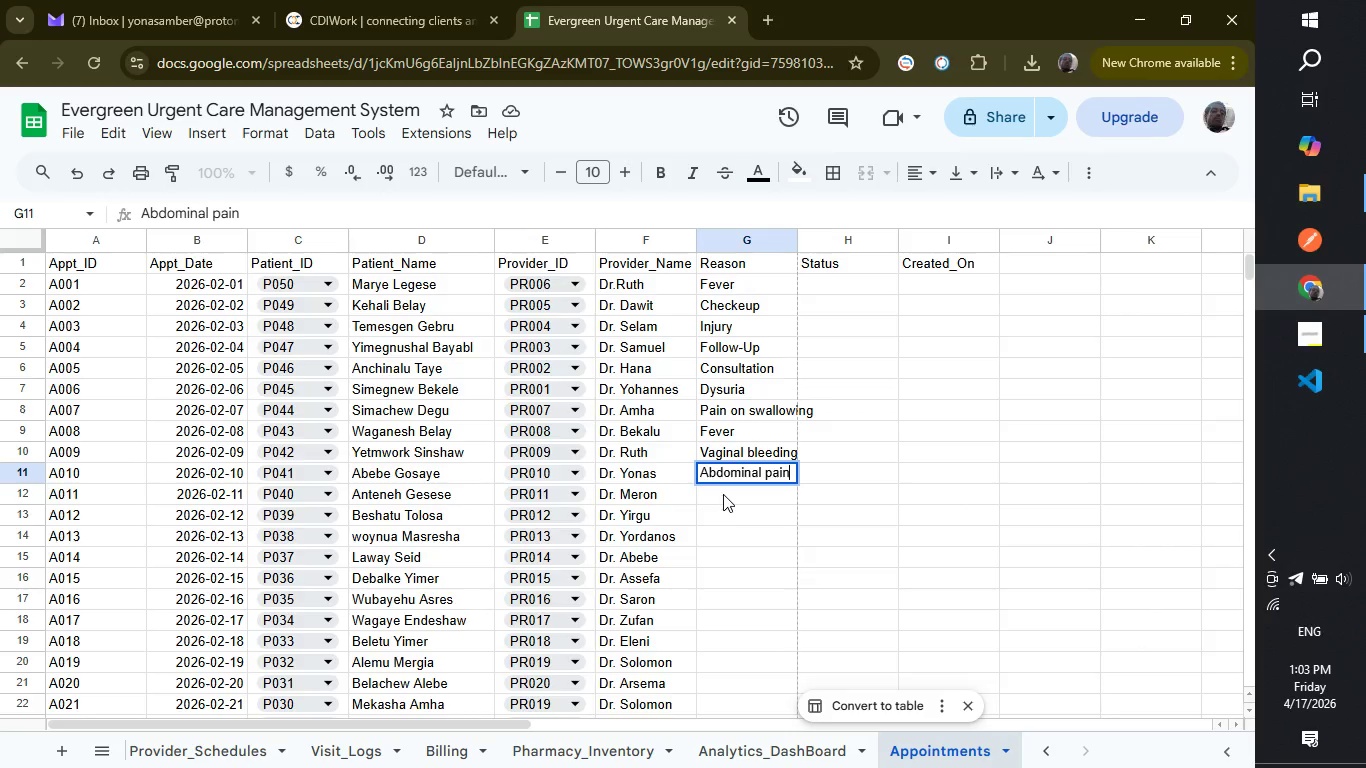 
left_click([723, 494])
 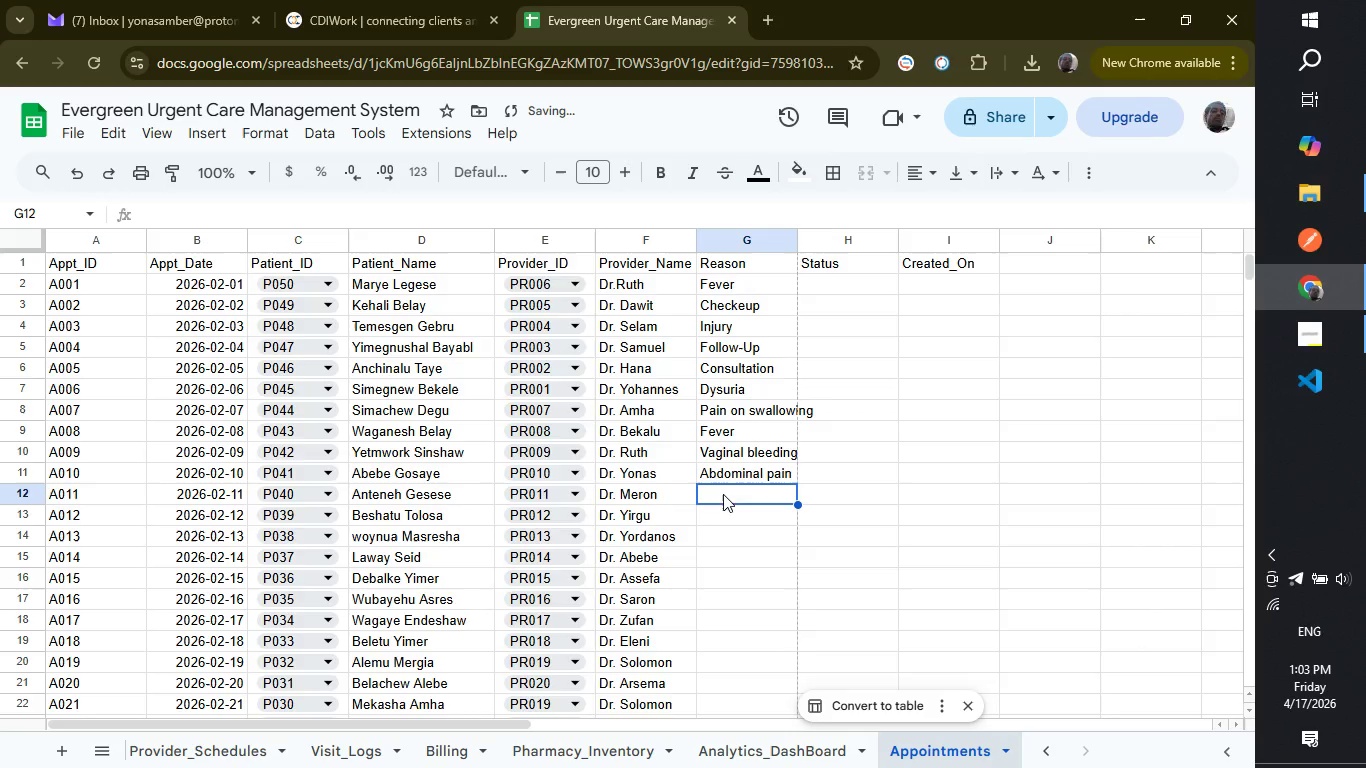 
type(Dyspepsia)
 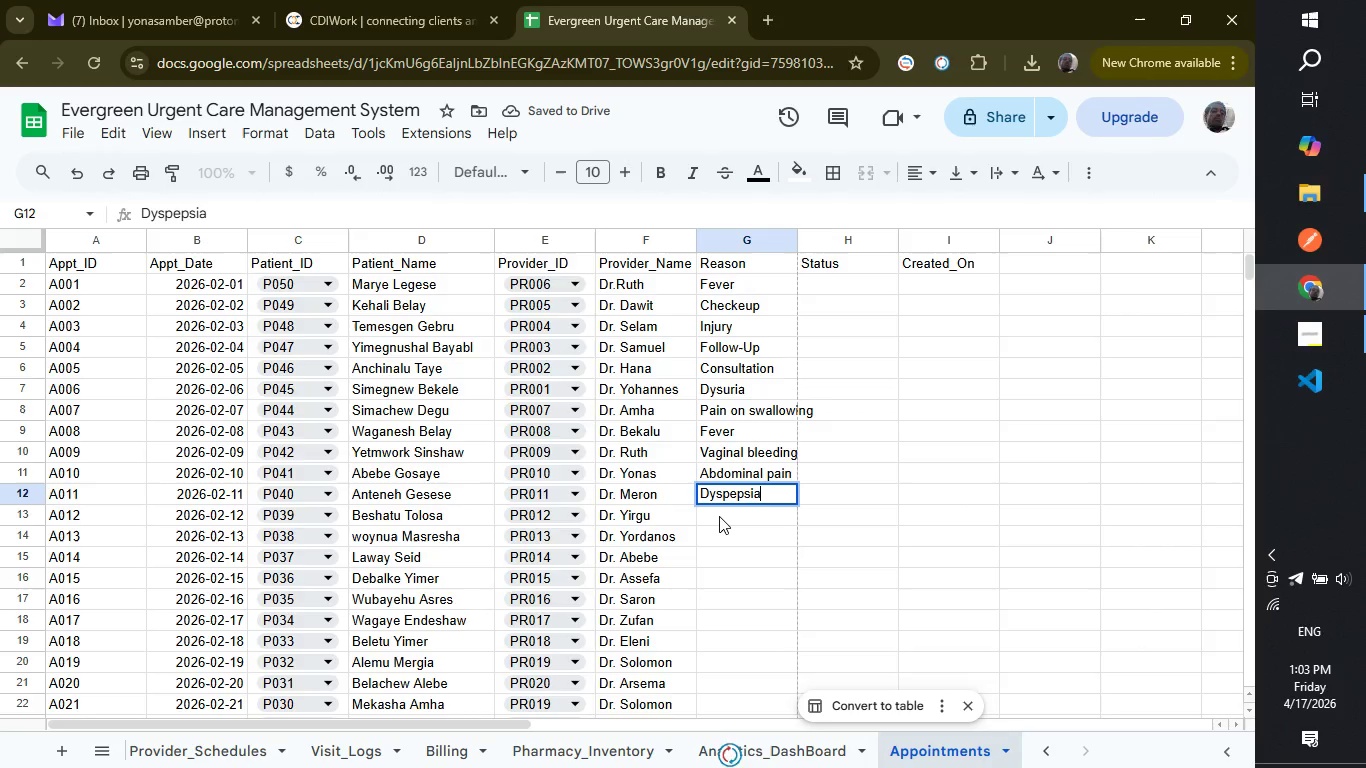 
left_click([719, 516])
 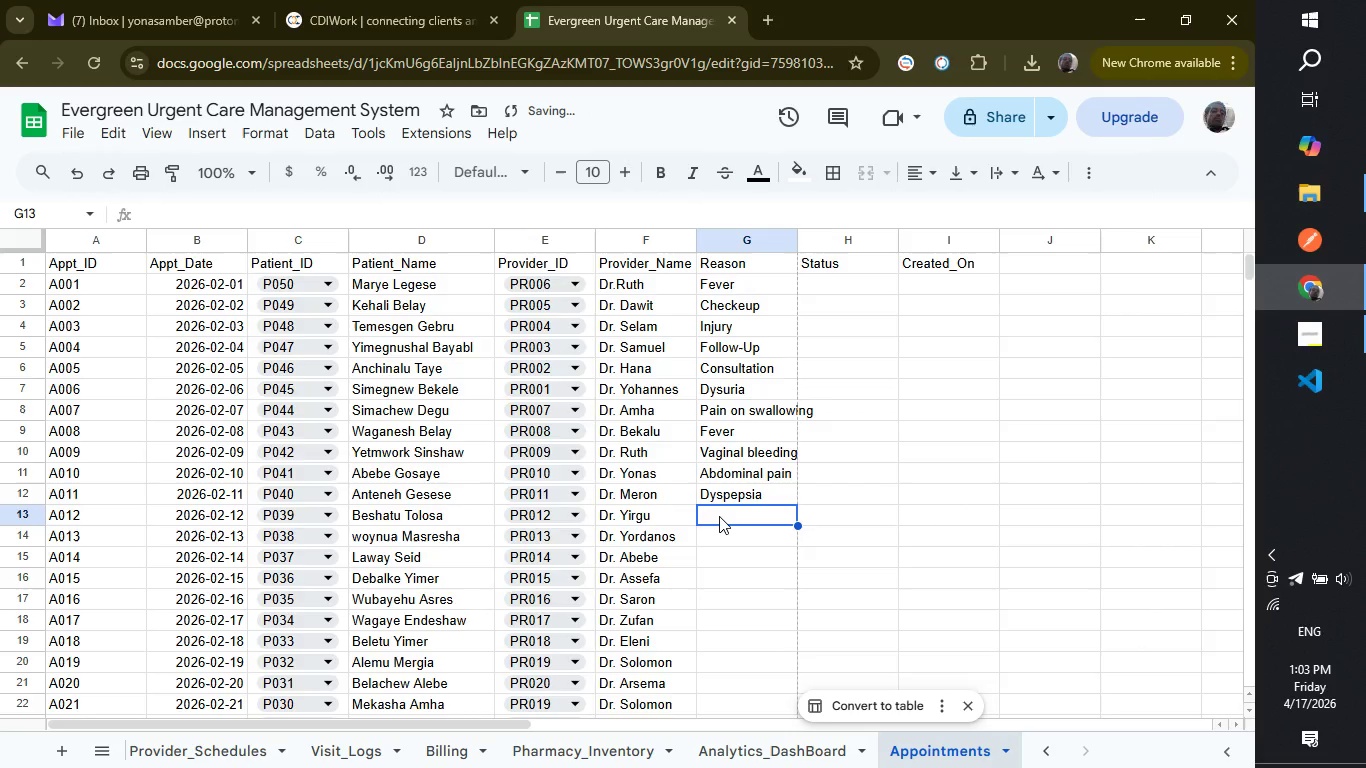 
type(Loss of appetite)
 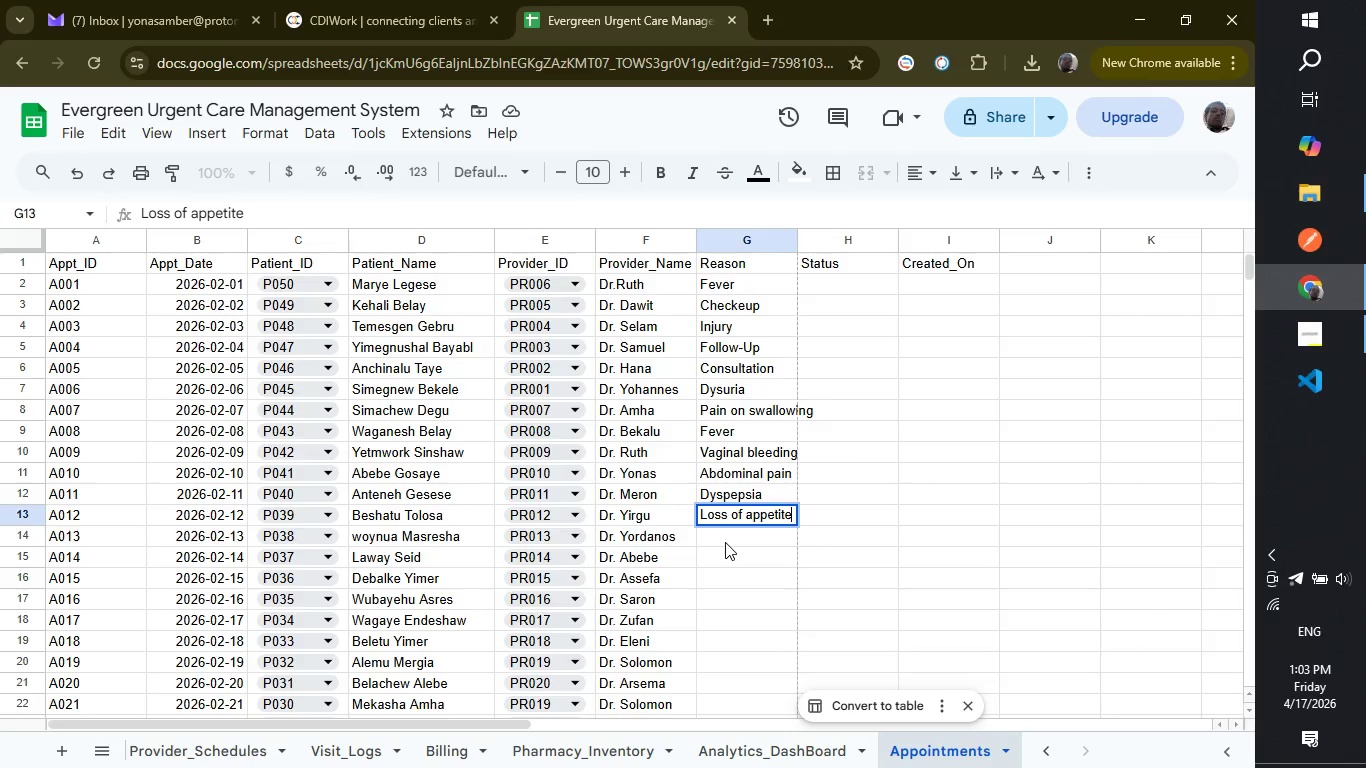 
left_click([725, 542])
 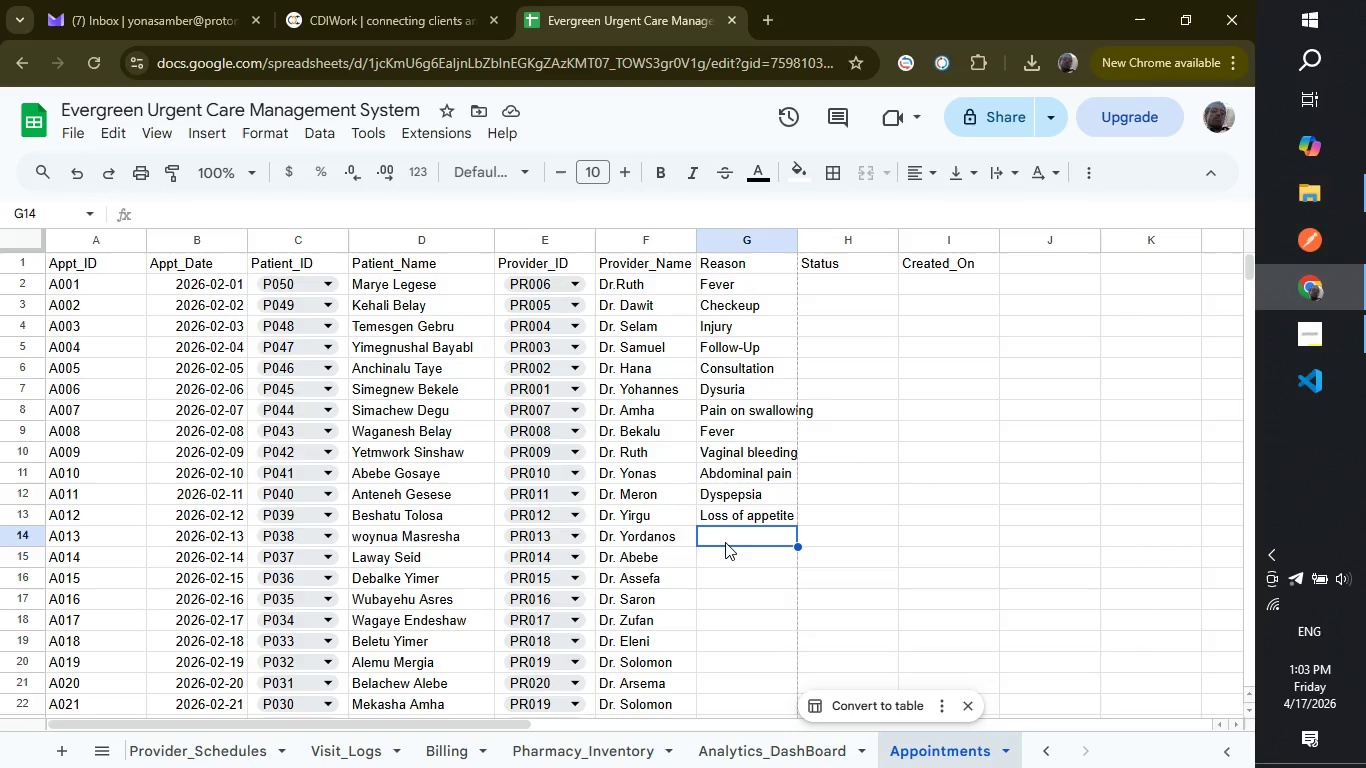 
wait(7.12)
 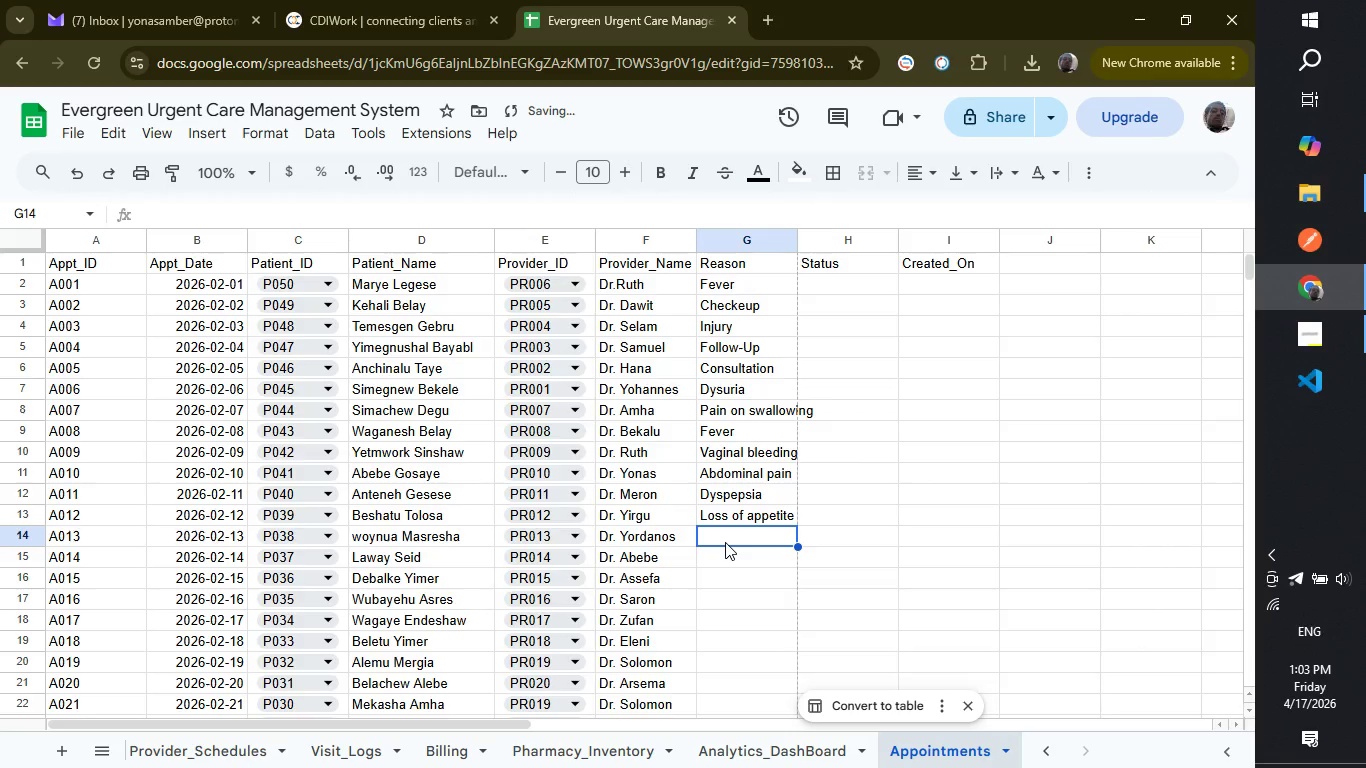 
type(Burn)
 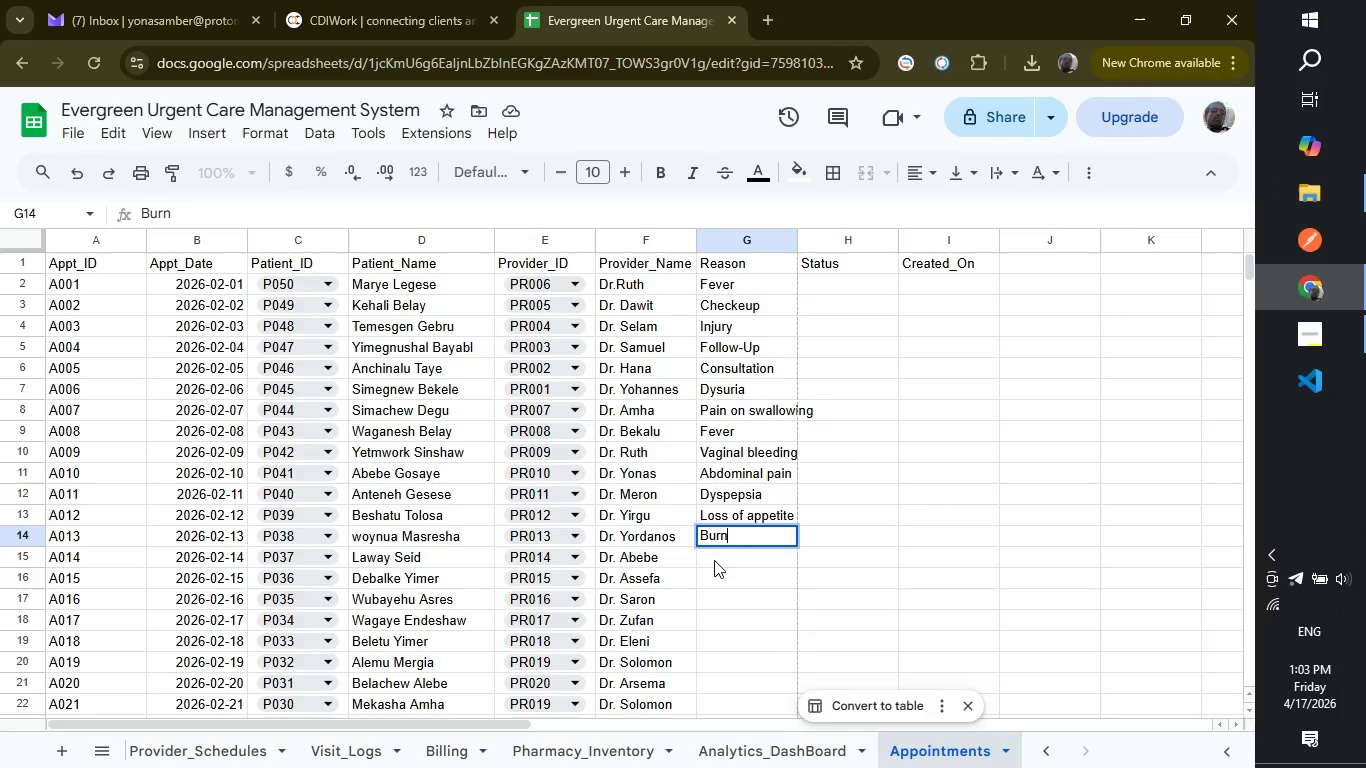 
left_click([714, 560])
 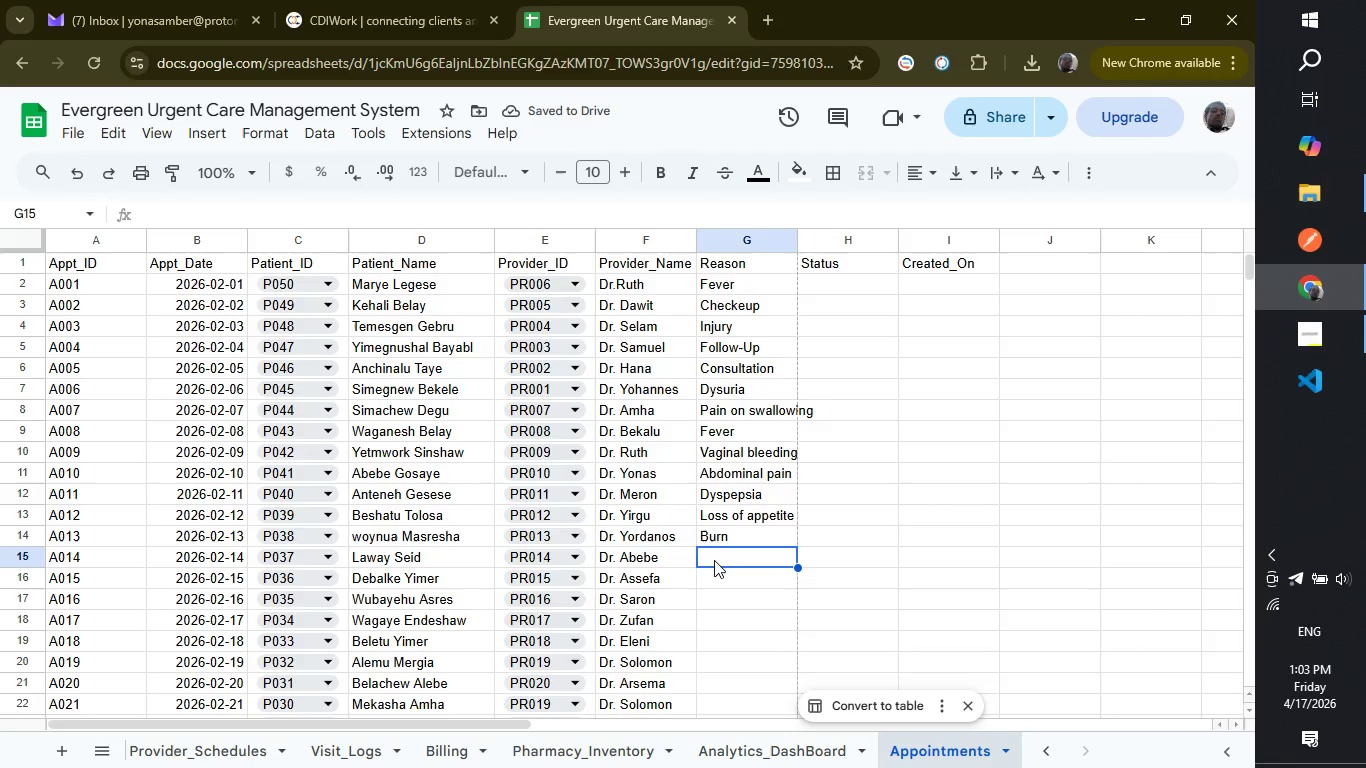 
type(Consu)
 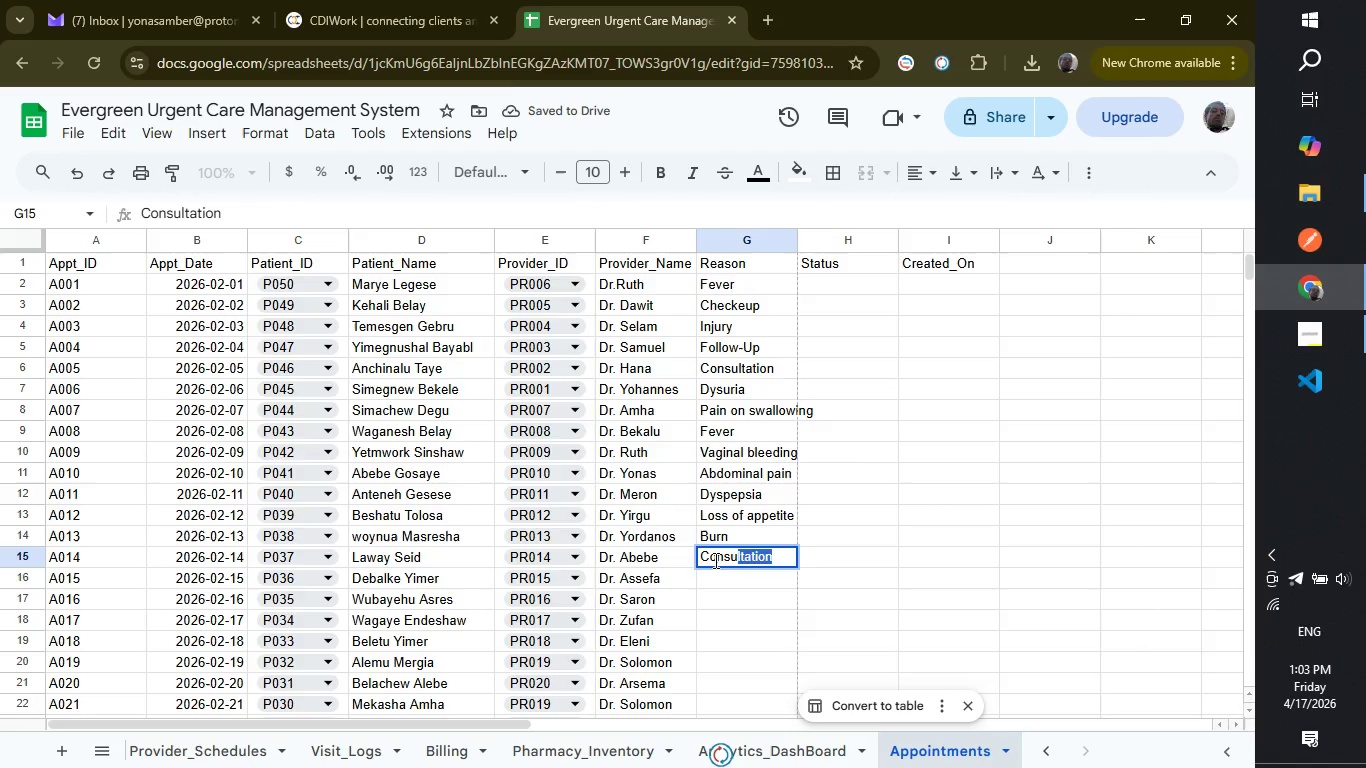 
key(Enter)
 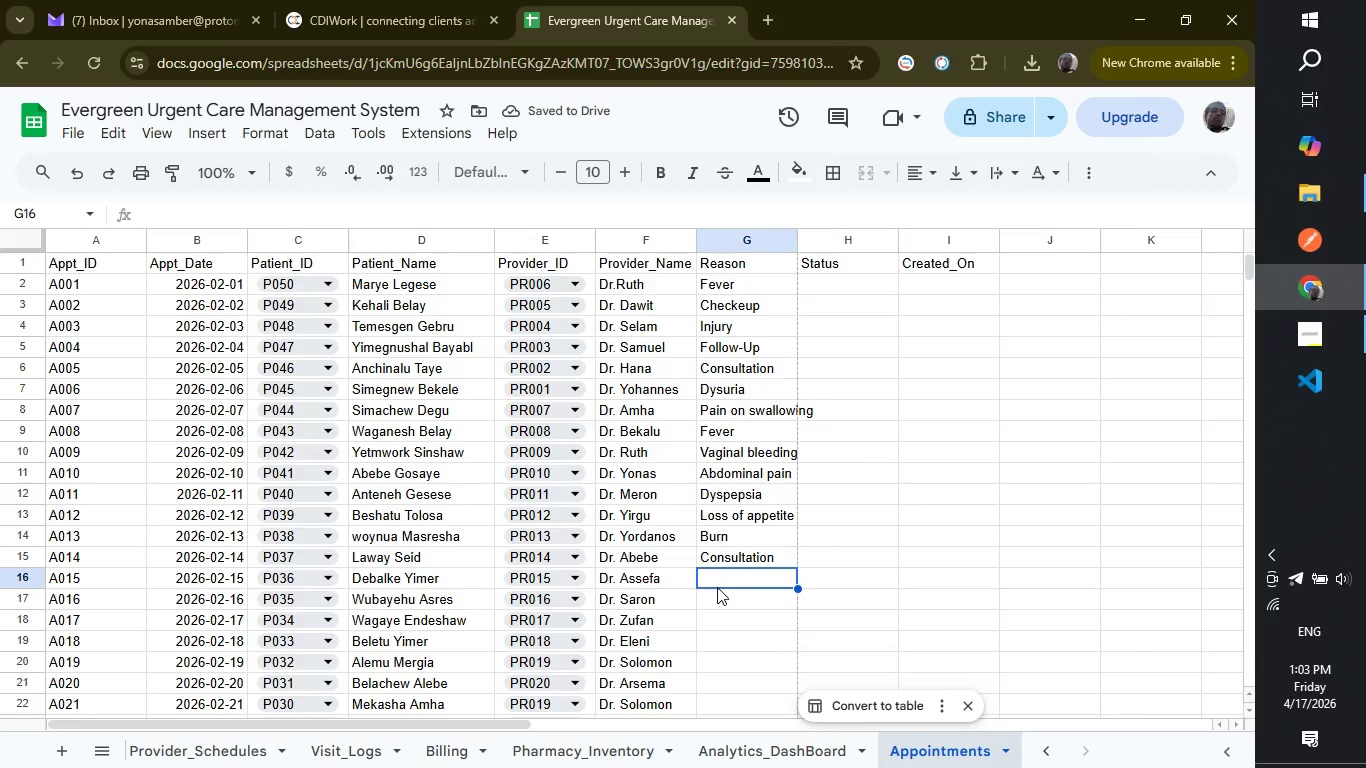 
type(RTA)
 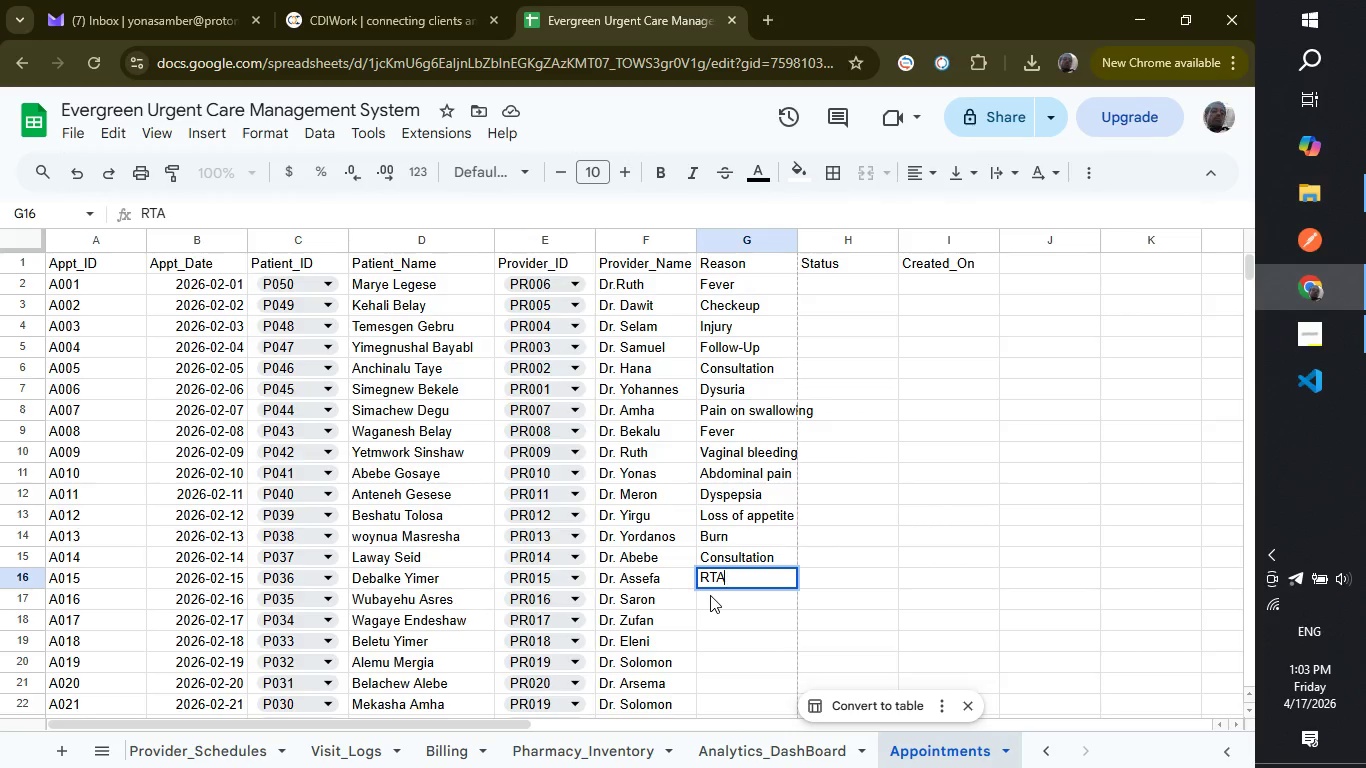 
left_click([710, 595])
 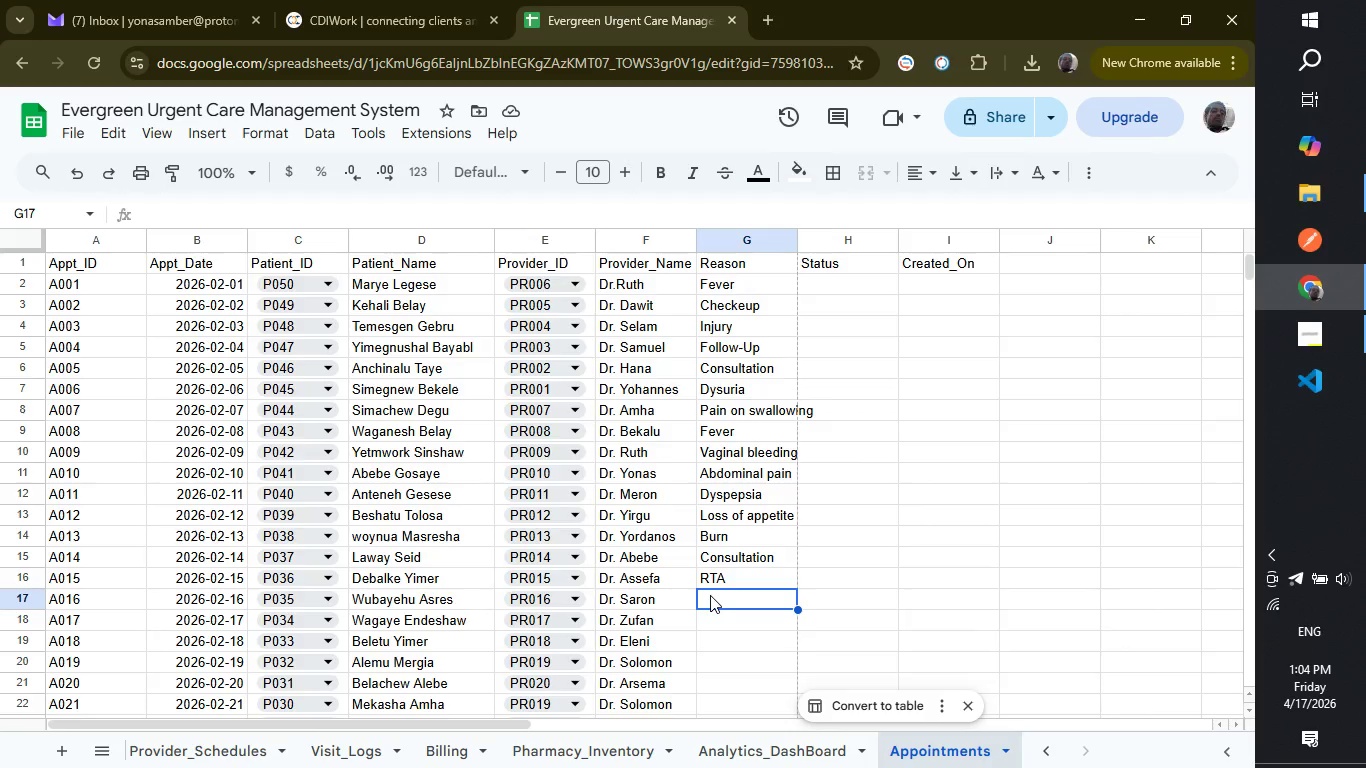 
wait(44.02)
 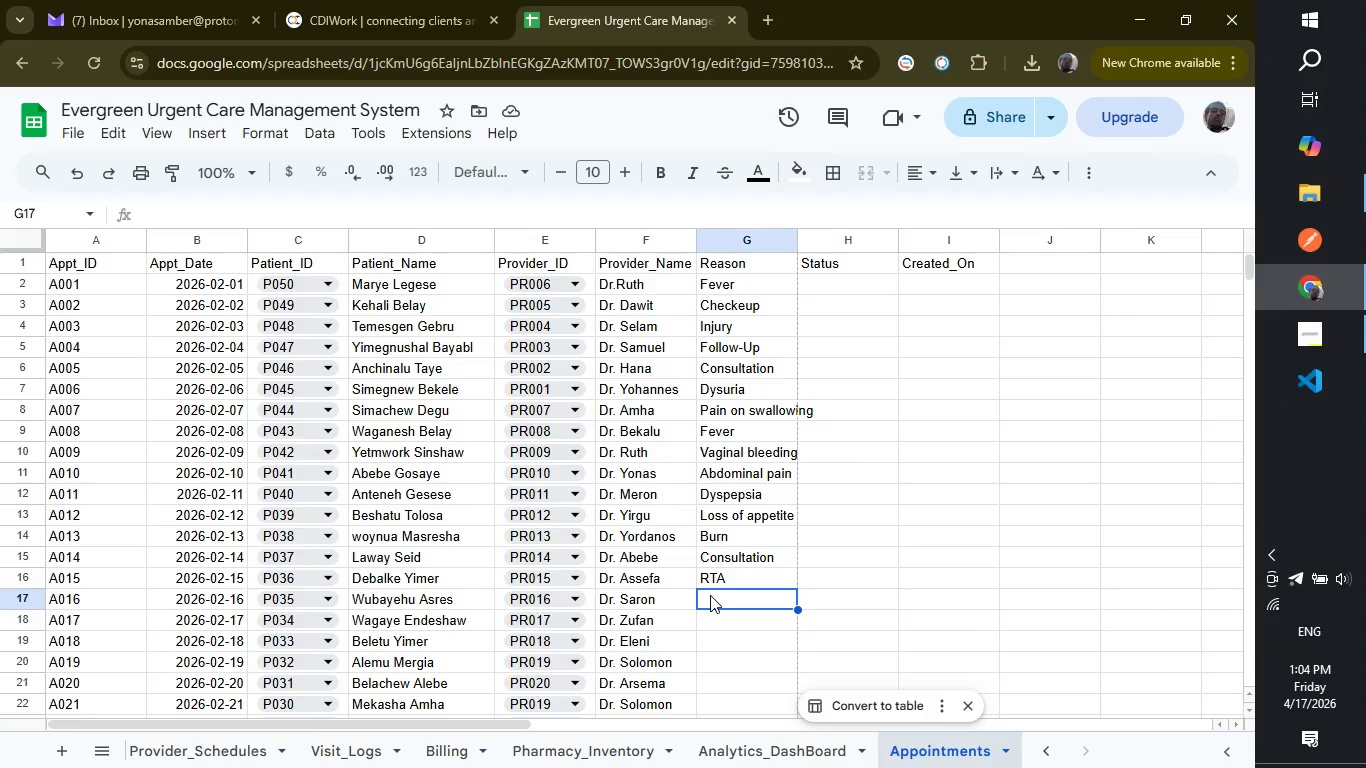 
left_click([721, 595])
 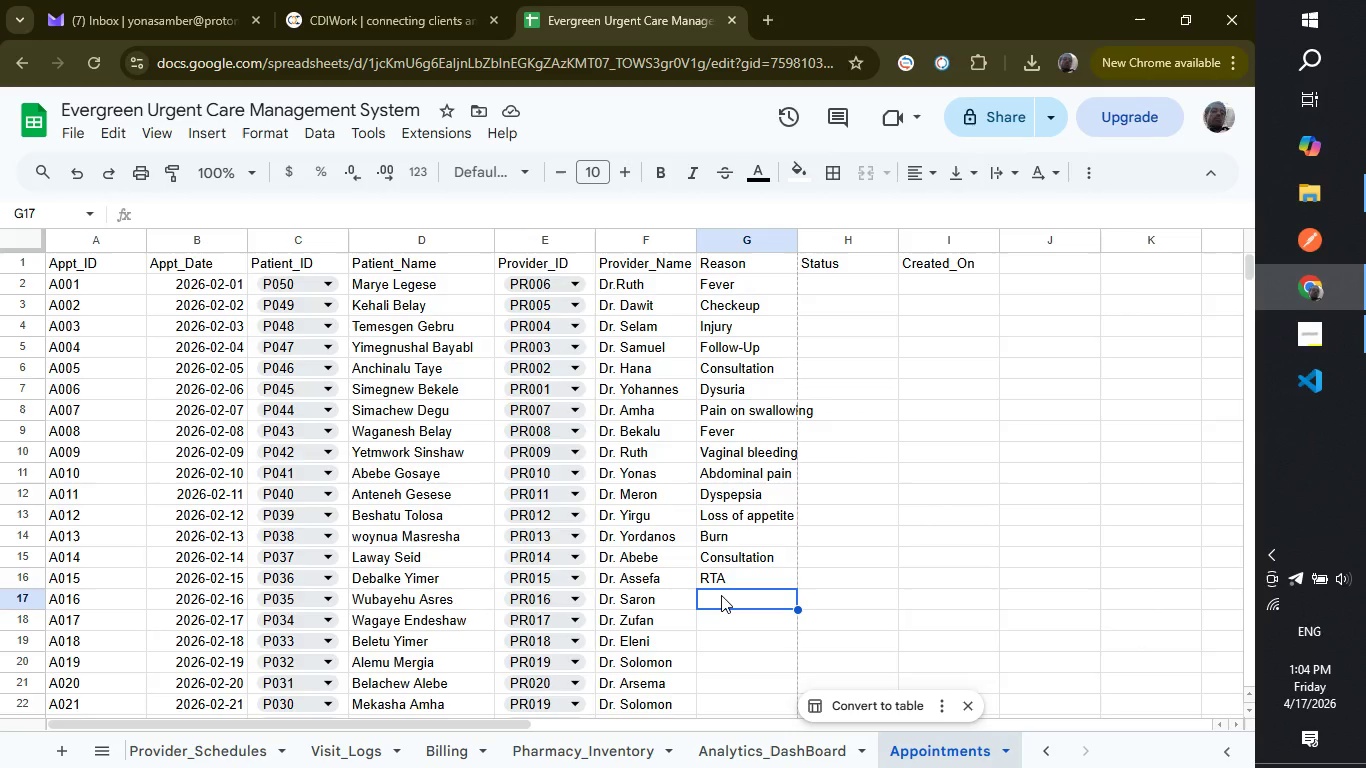 
type(f)
key(Backspace)
type(Foregin body)
 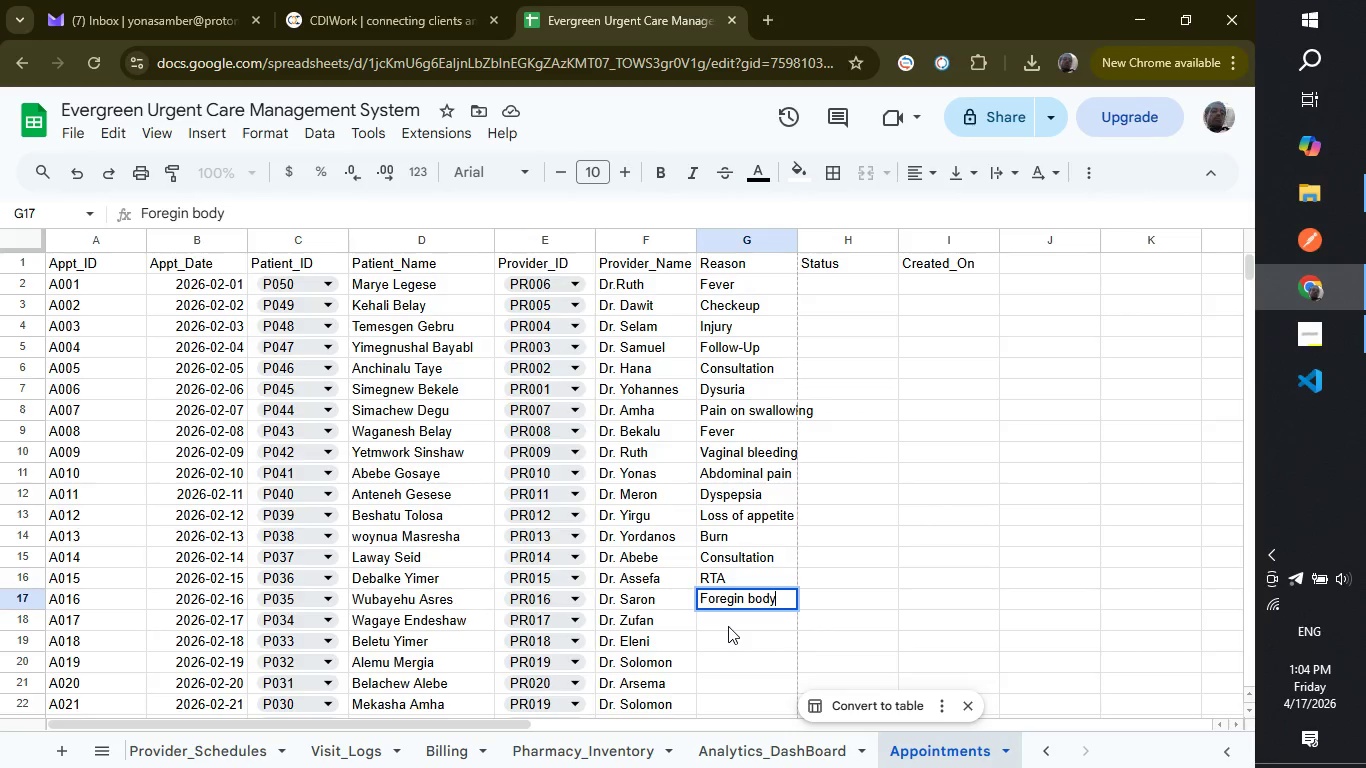 
left_click([728, 626])
 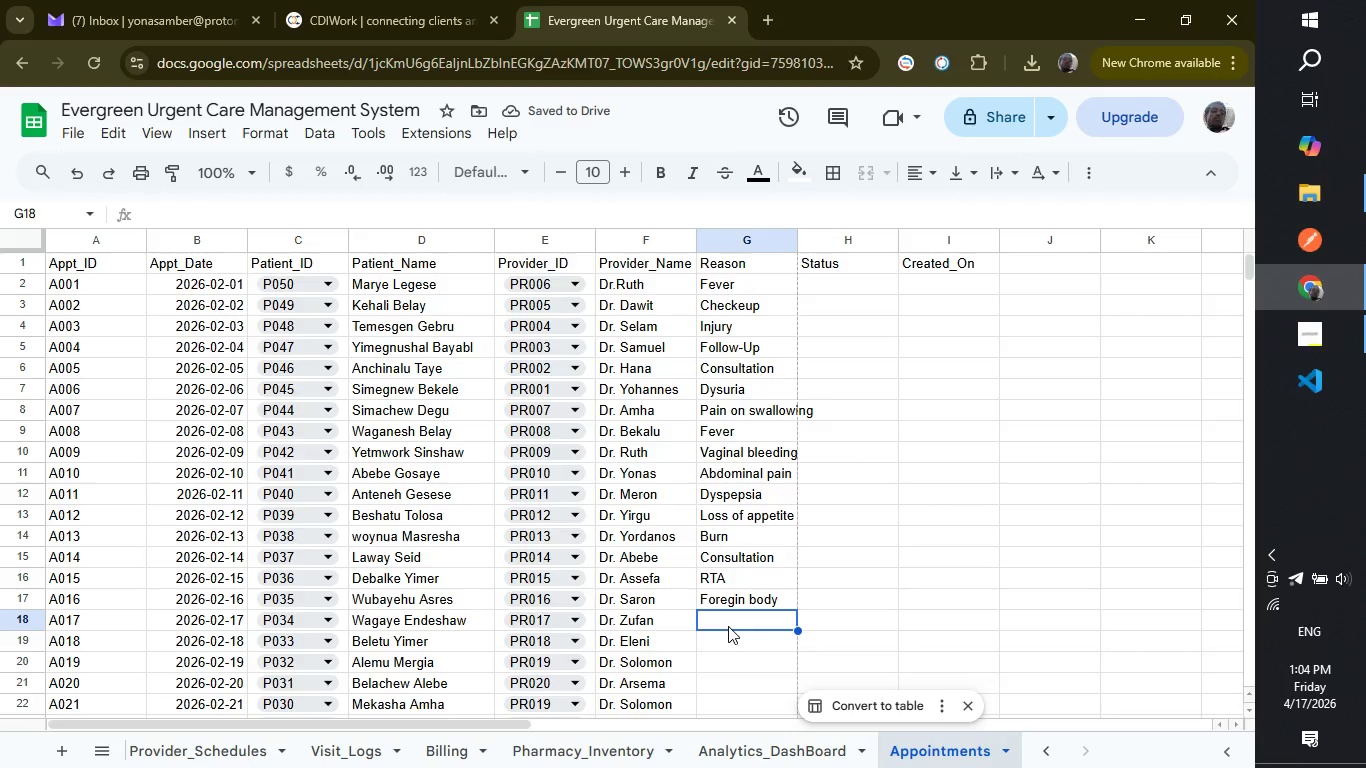 
type(Swelling)
 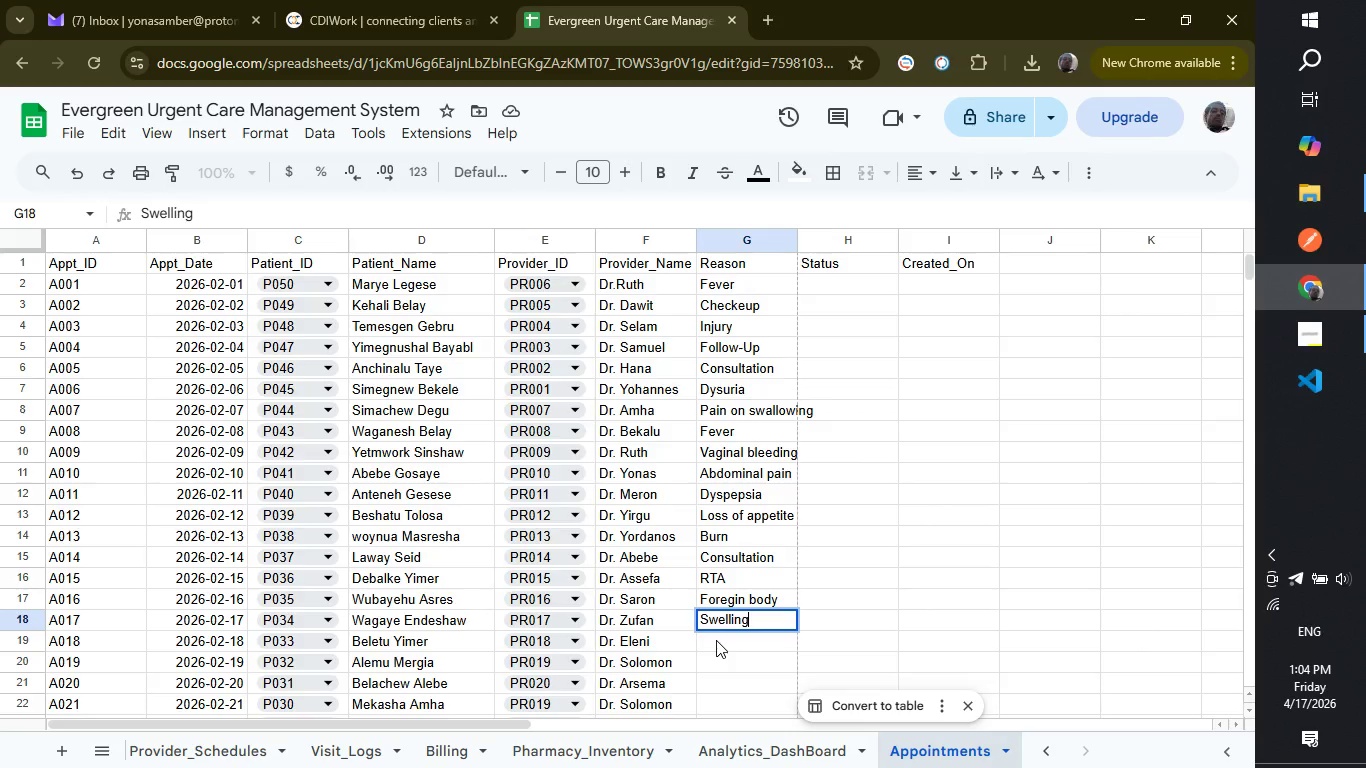 
left_click([716, 640])
 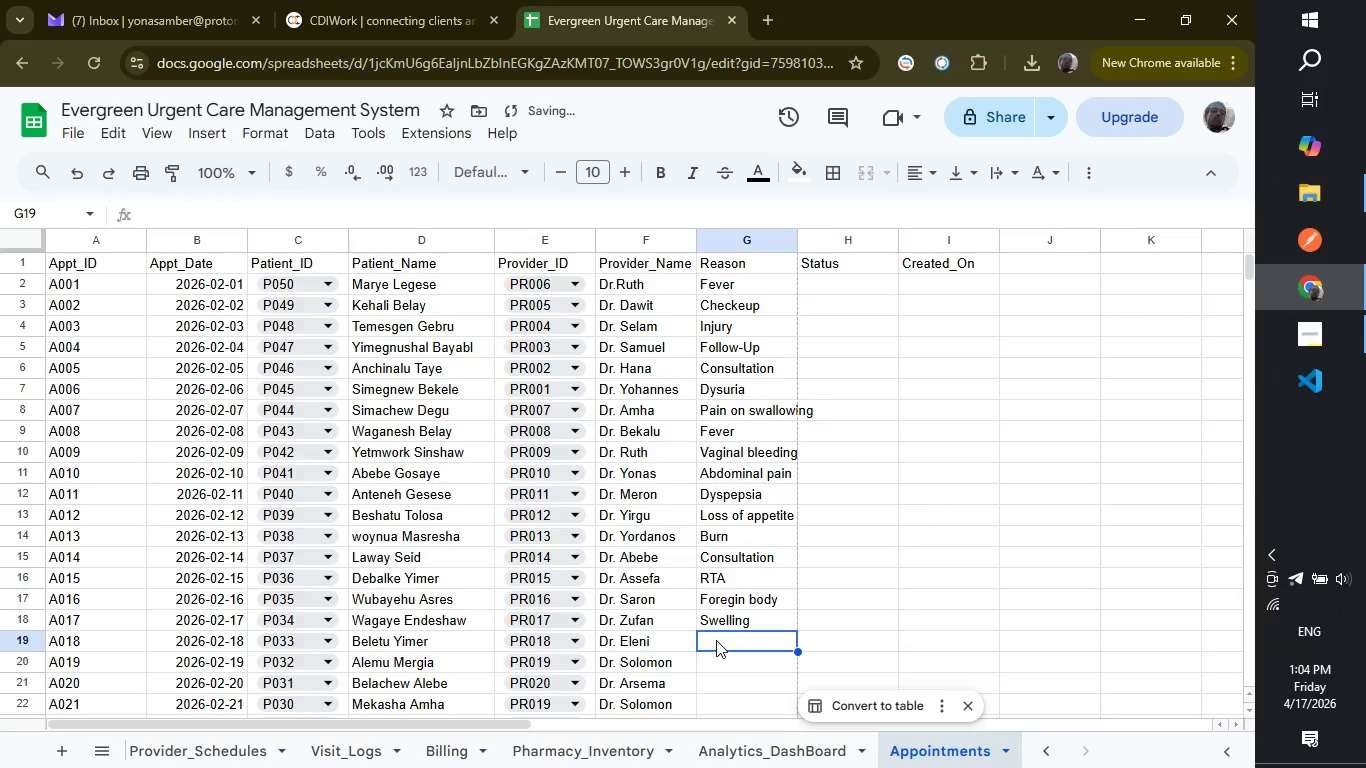 
type(Li)
key(Backspace)
key(Backspace)
 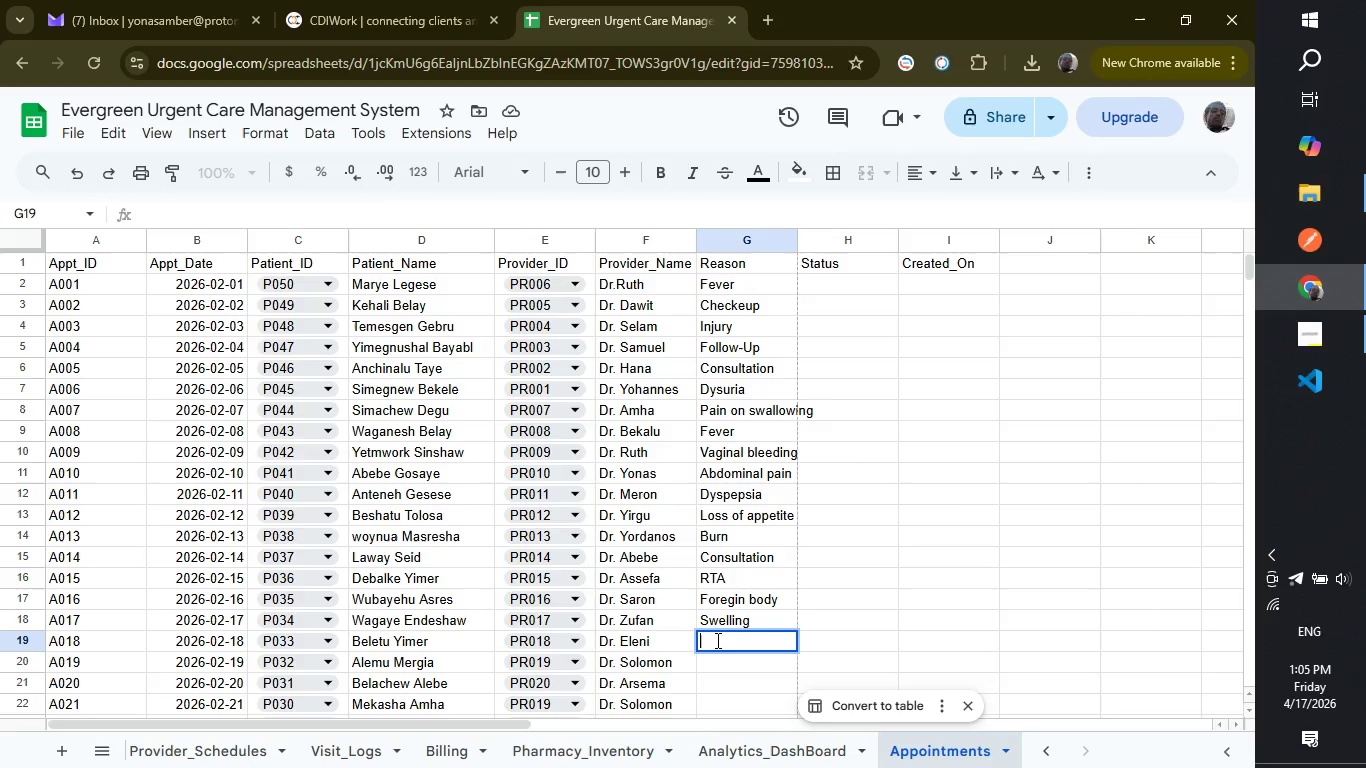 
wait(6.91)
 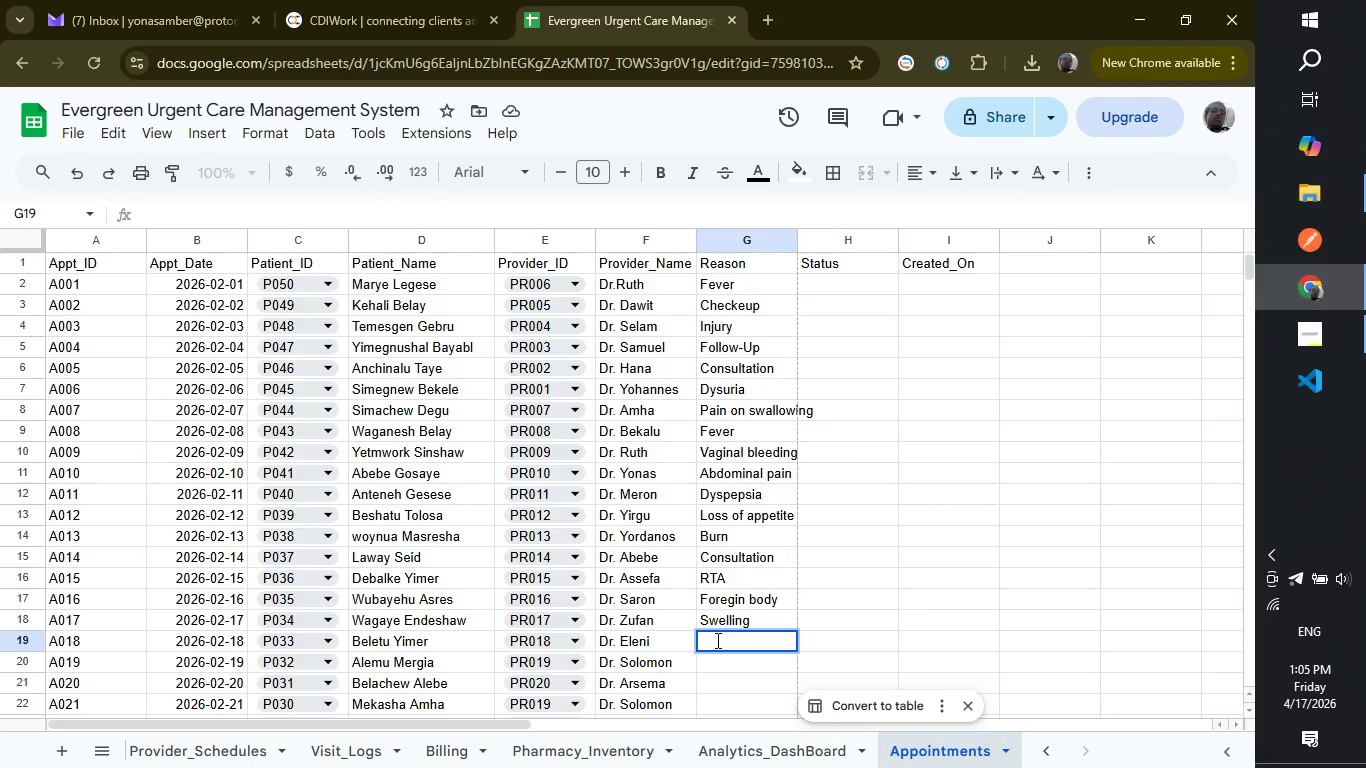 
type(IN)
key(Backspace)
key(Backspace)
type(nsomnia)
 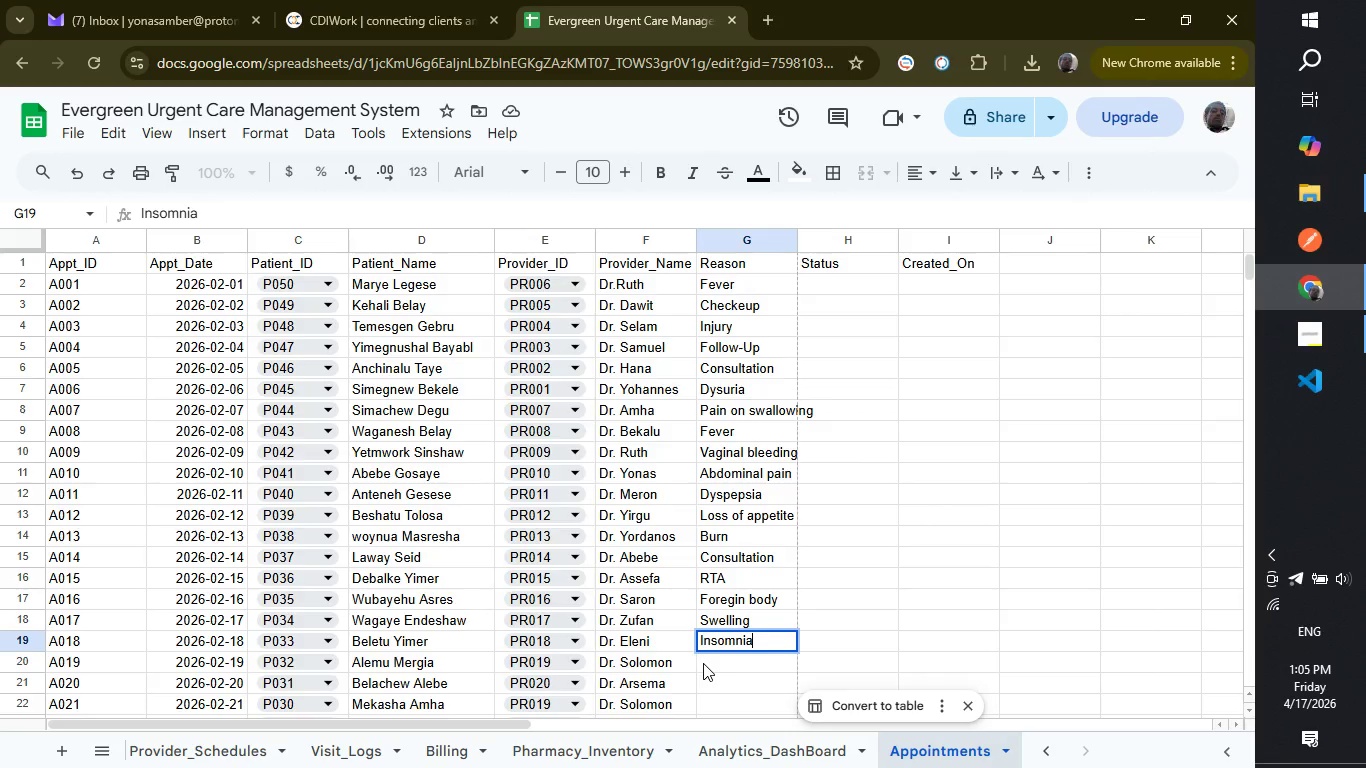 
left_click([703, 663])
 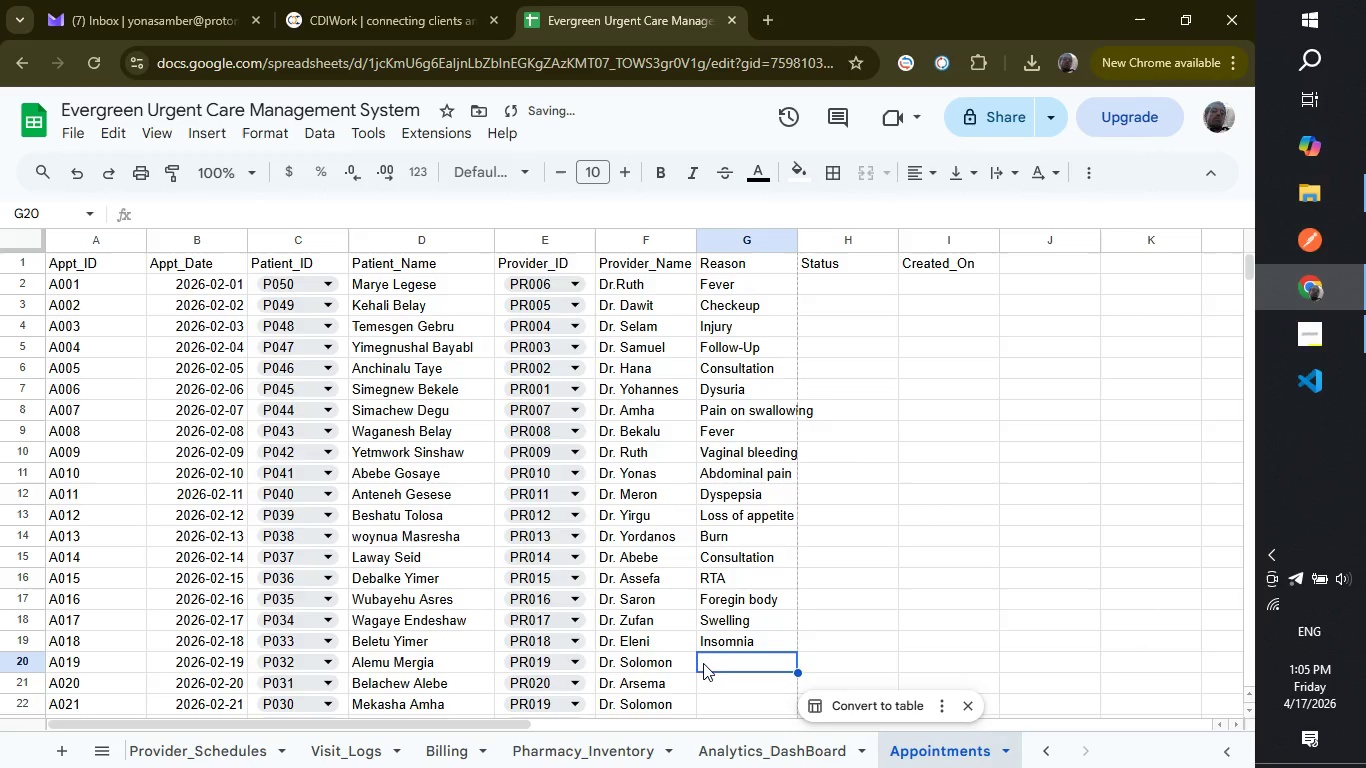 
type(Stress)
 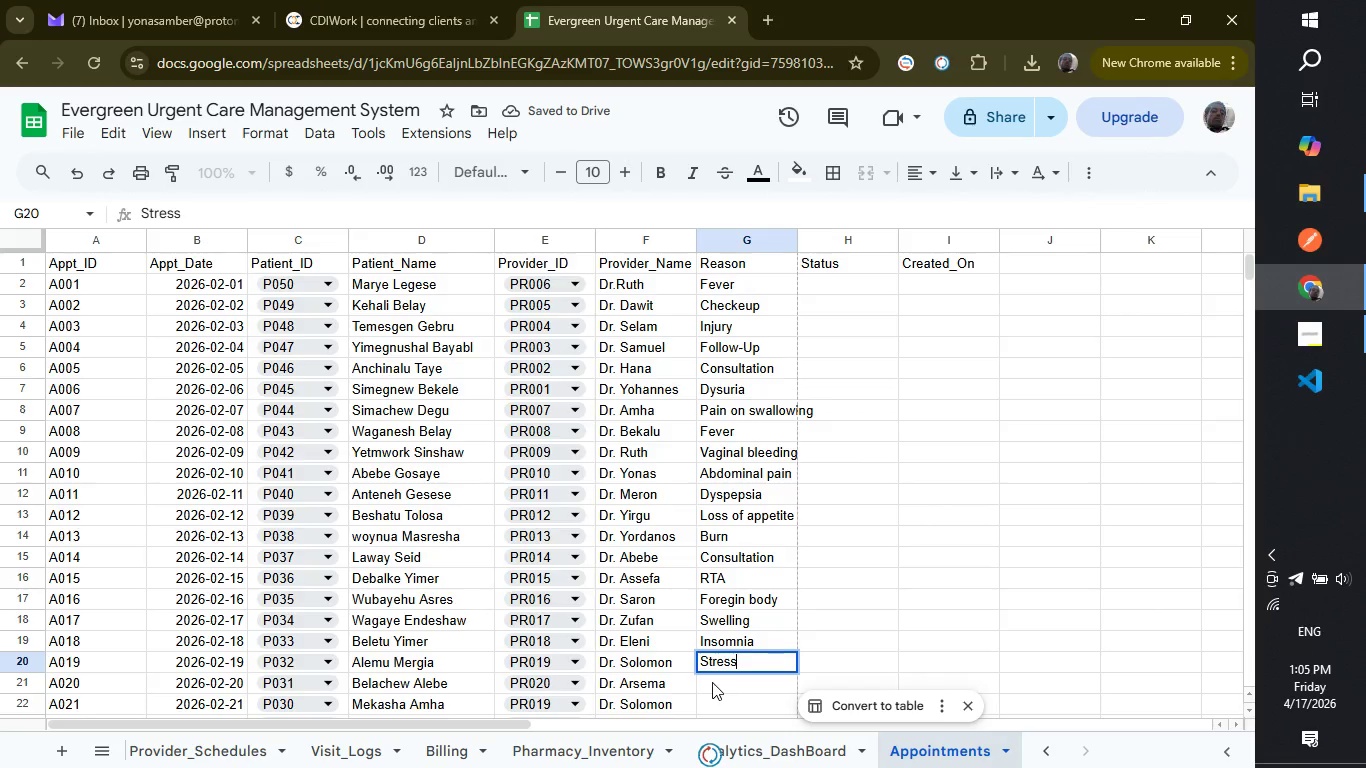 
left_click([712, 682])
 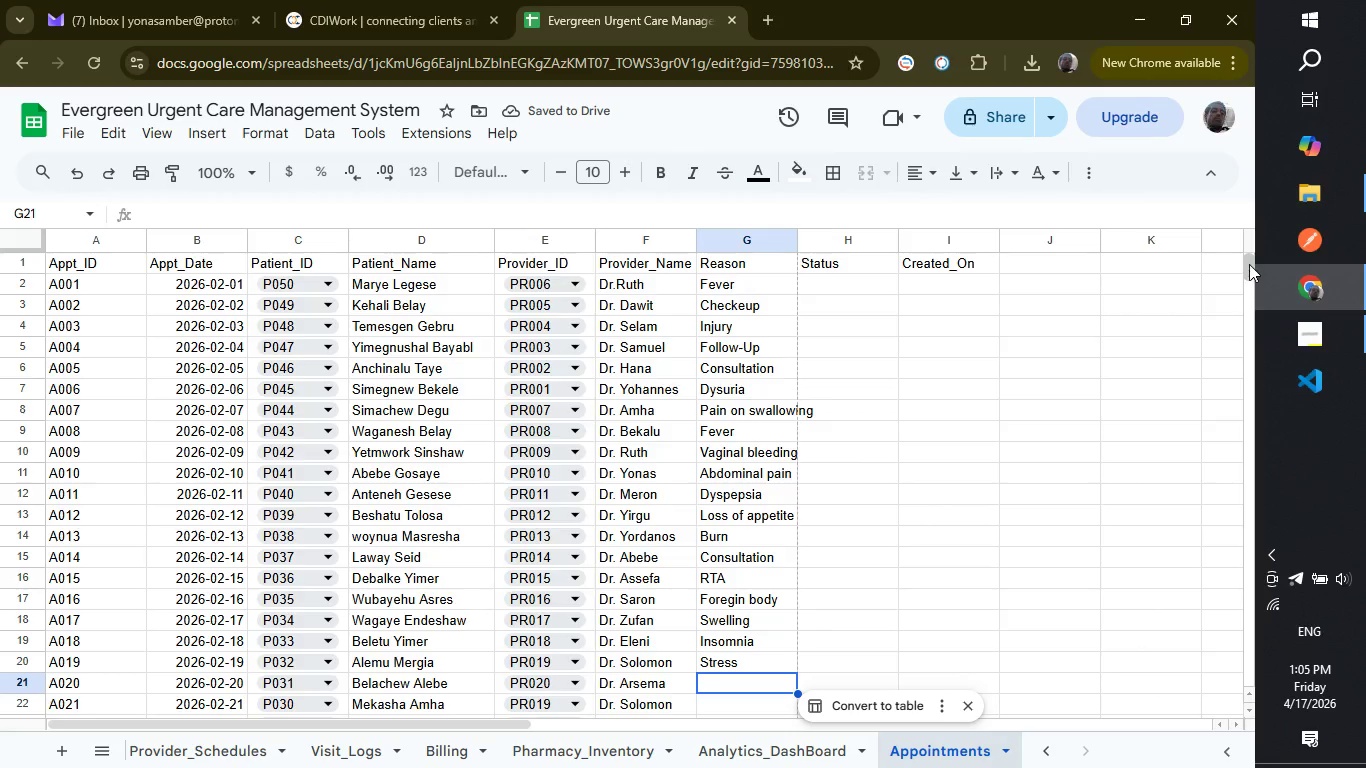 
left_click_drag(start_coordinate=[1253, 261], to_coordinate=[1249, 273])
 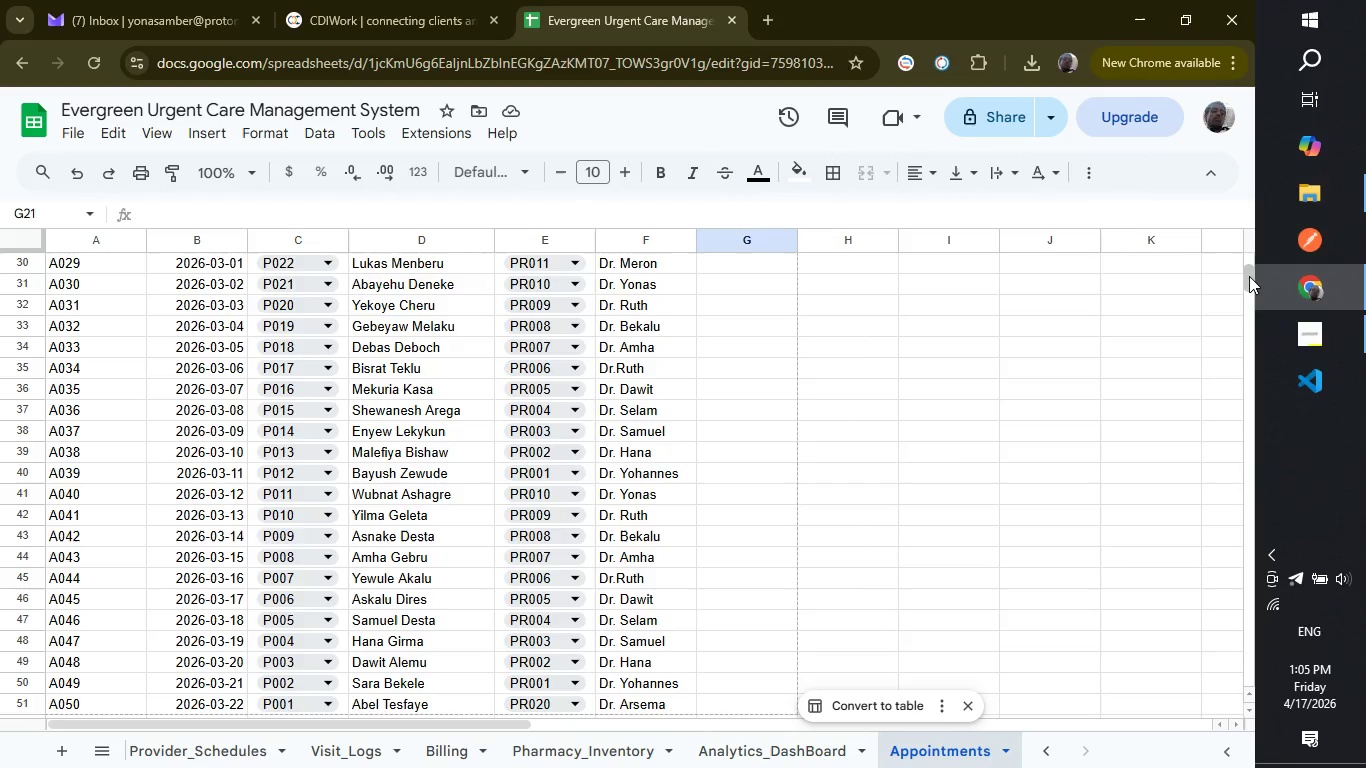 
left_click_drag(start_coordinate=[1249, 276], to_coordinate=[1248, 270])
 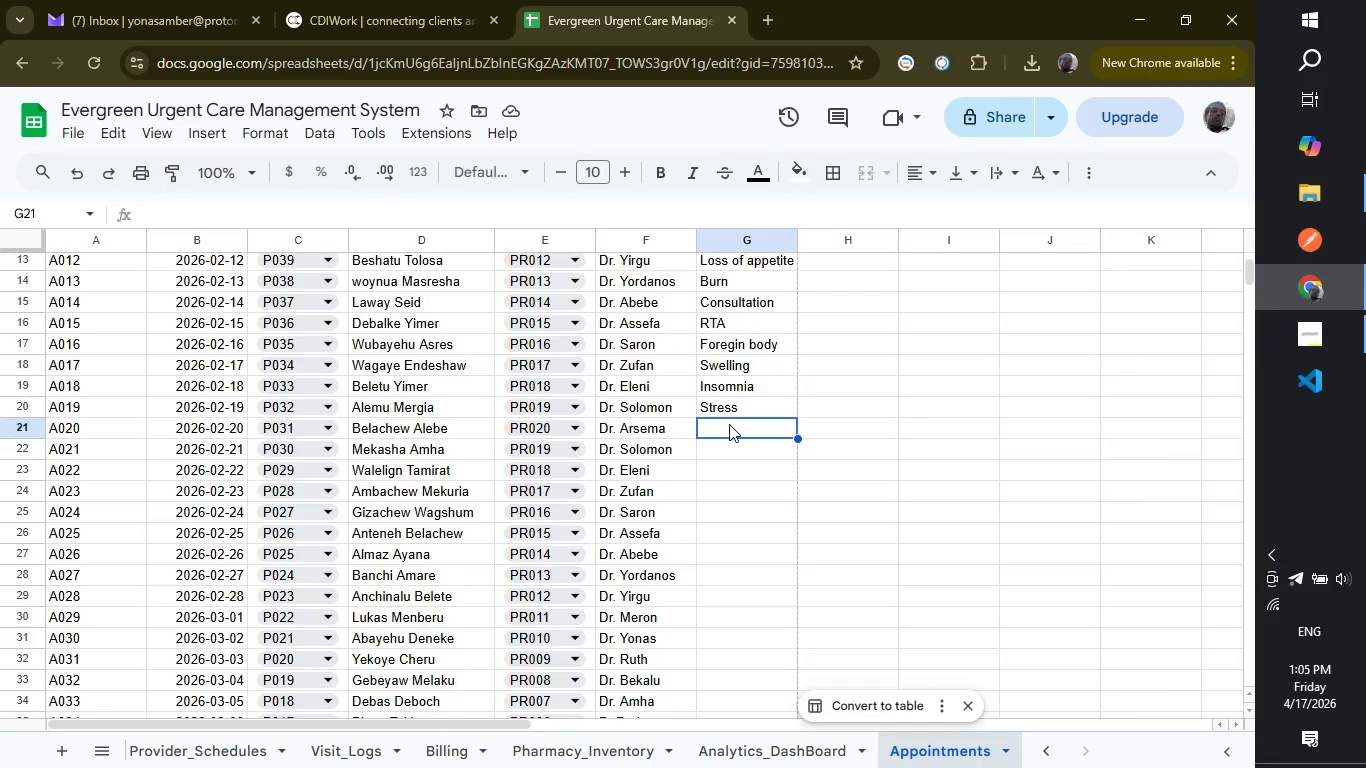 
left_click([729, 424])
 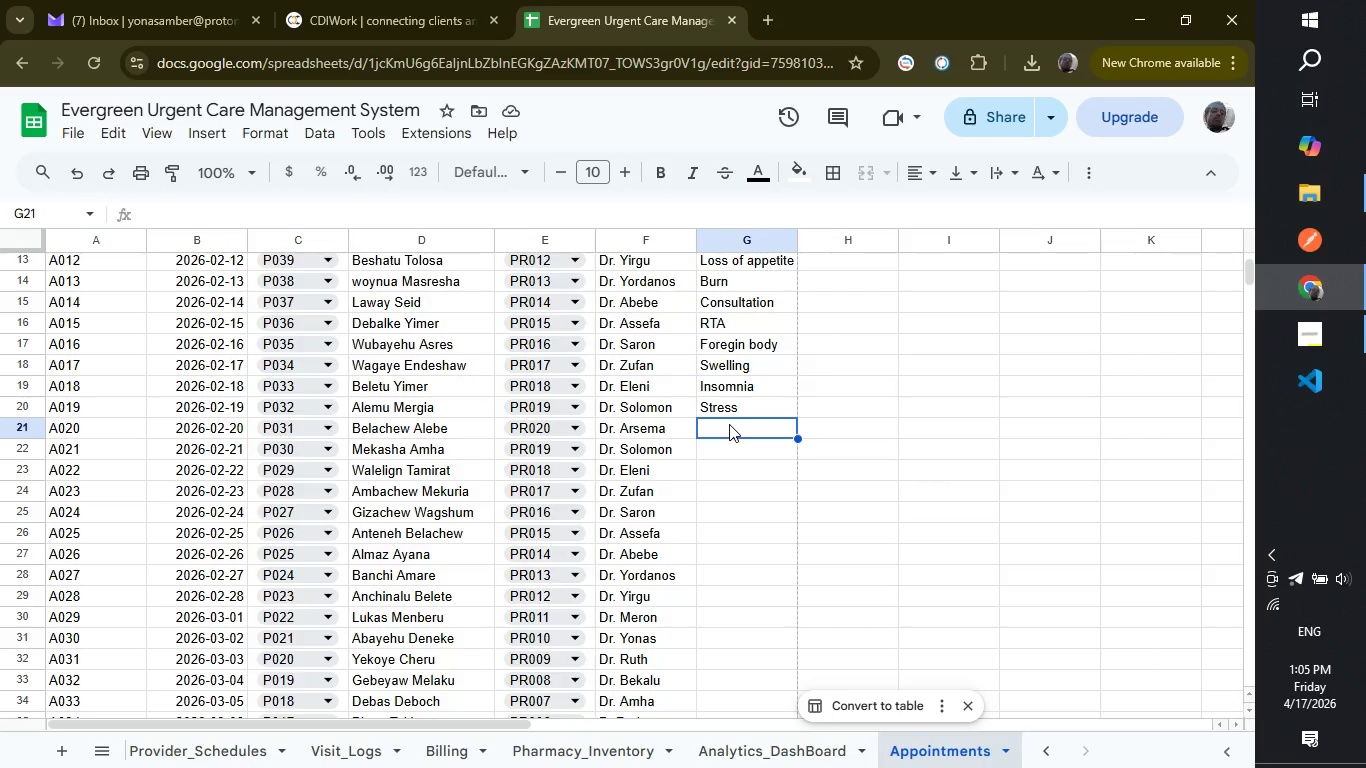 
type(Anxiety)
 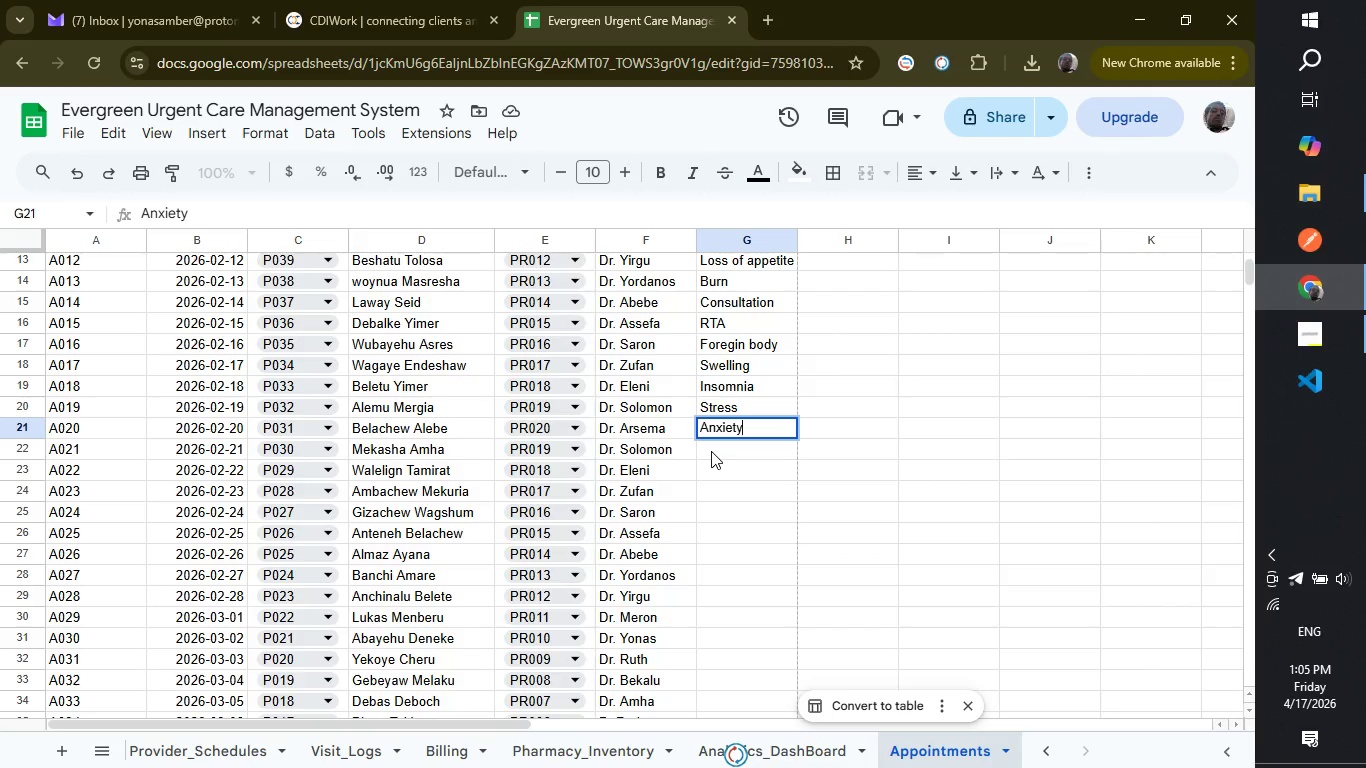 
left_click([711, 451])
 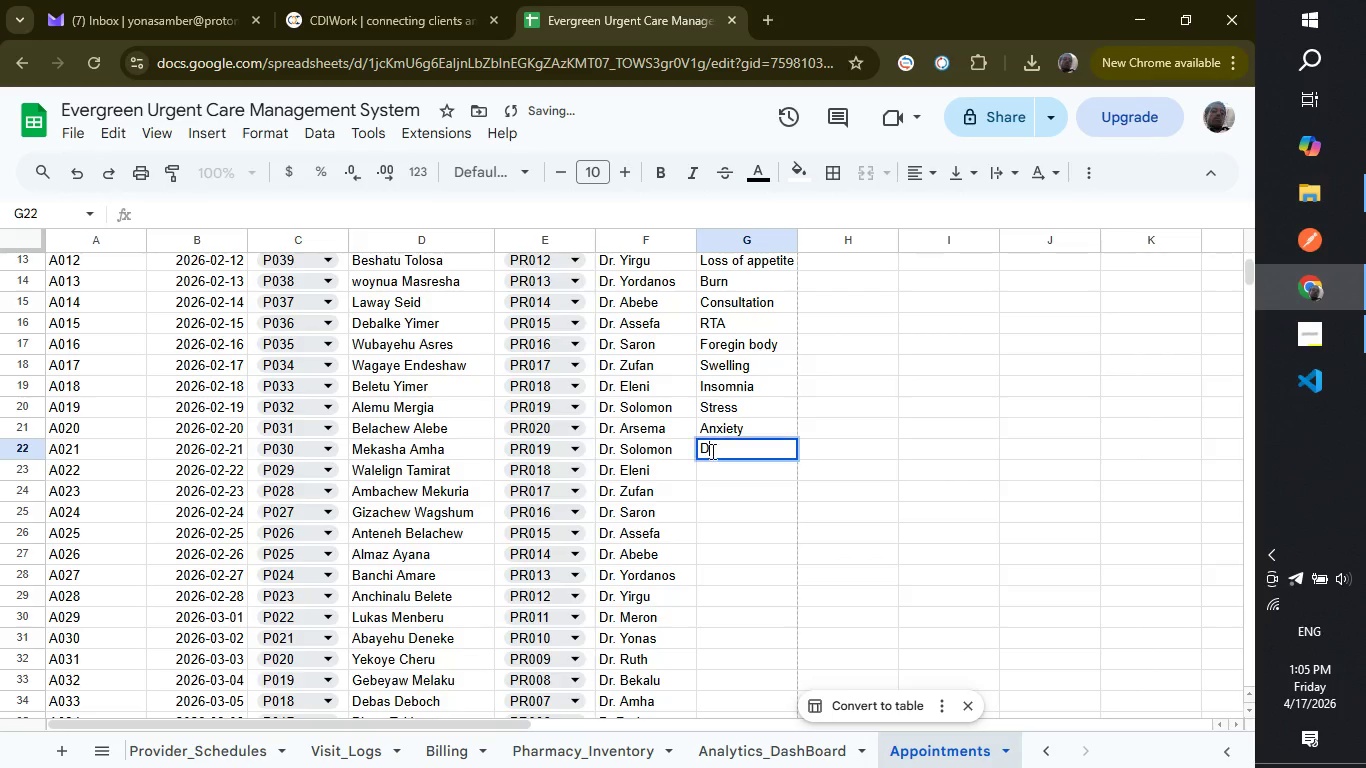 
type(Depression)
 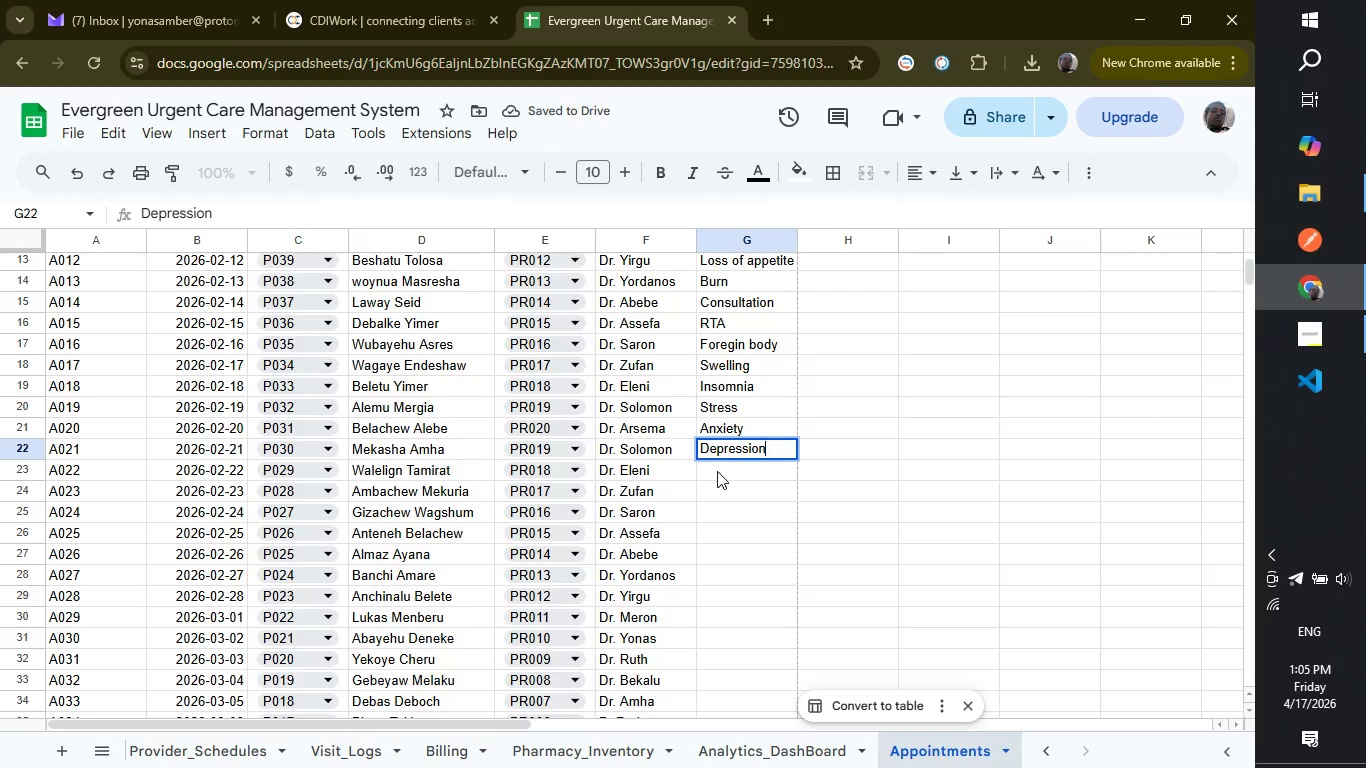 
left_click([717, 471])
 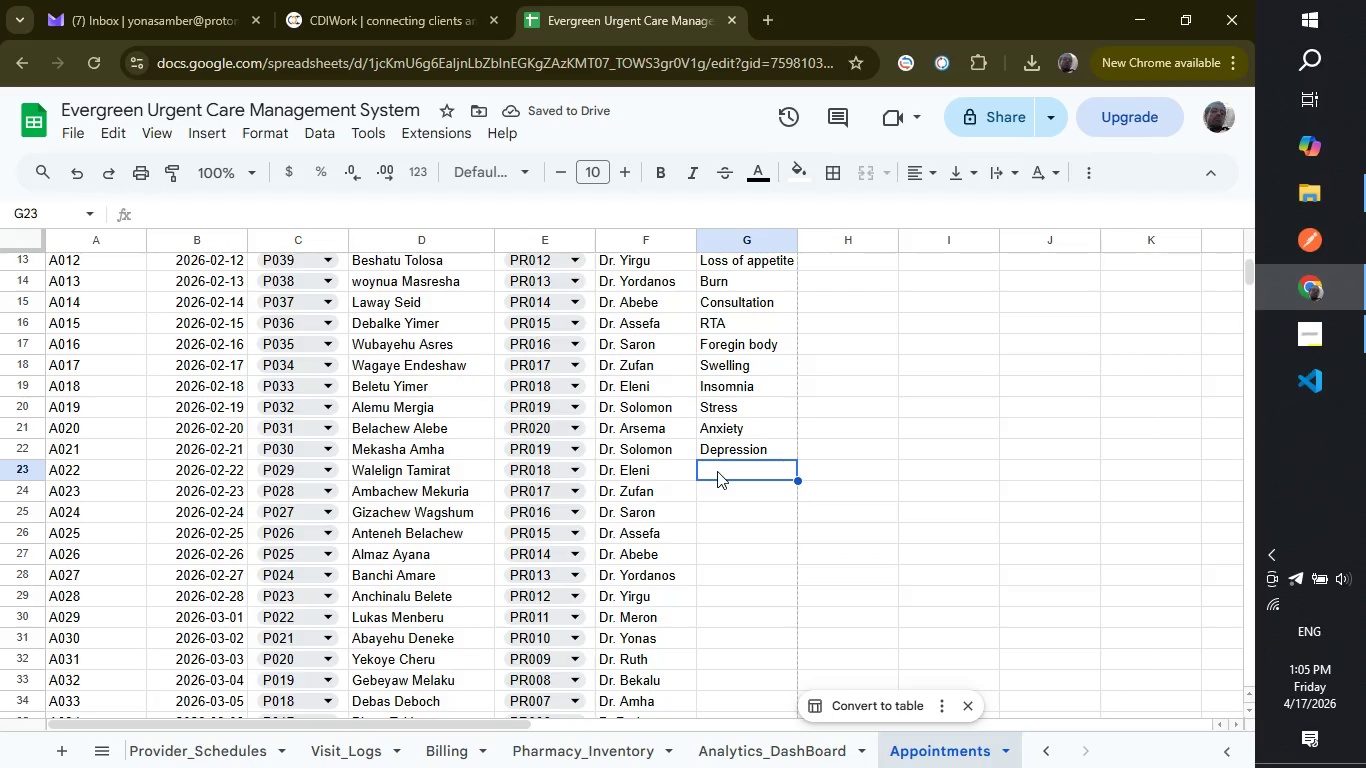 
wait(8.25)
 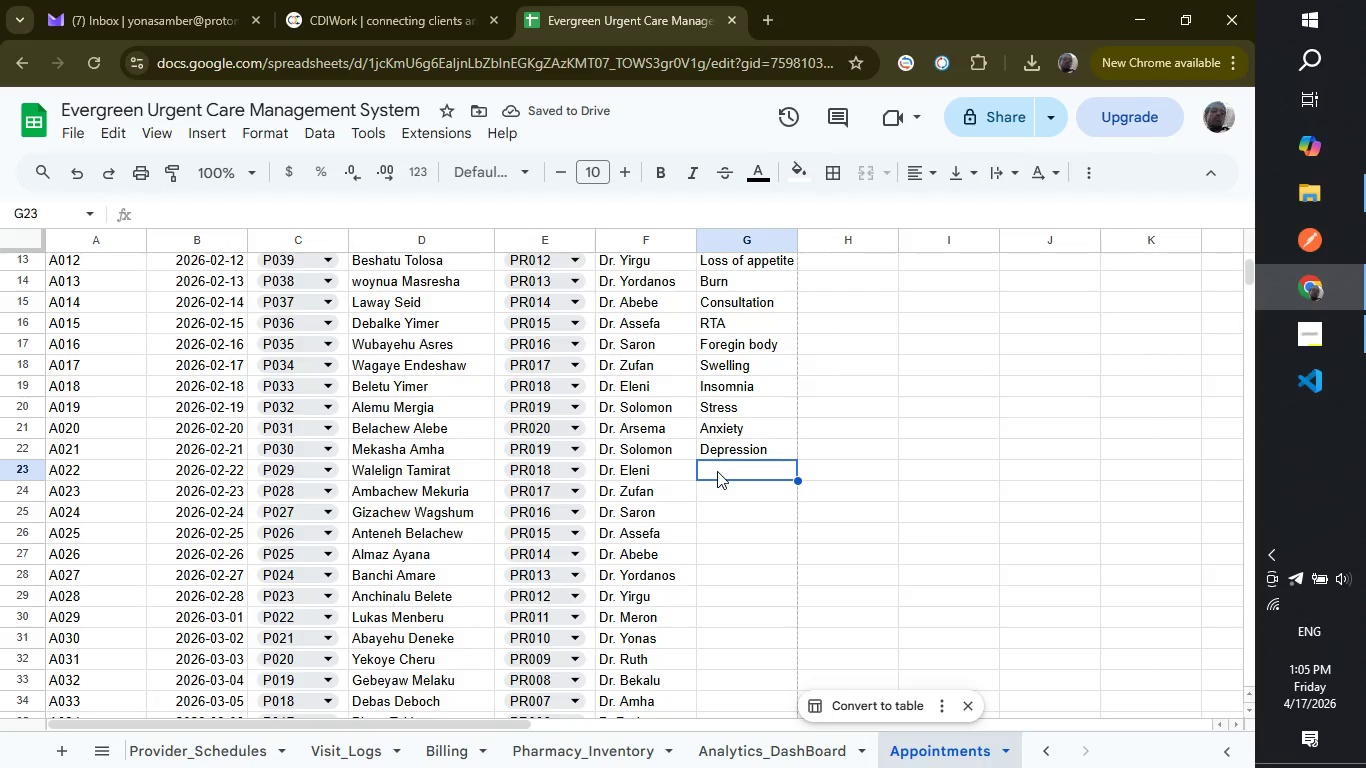 
type(Follo)
 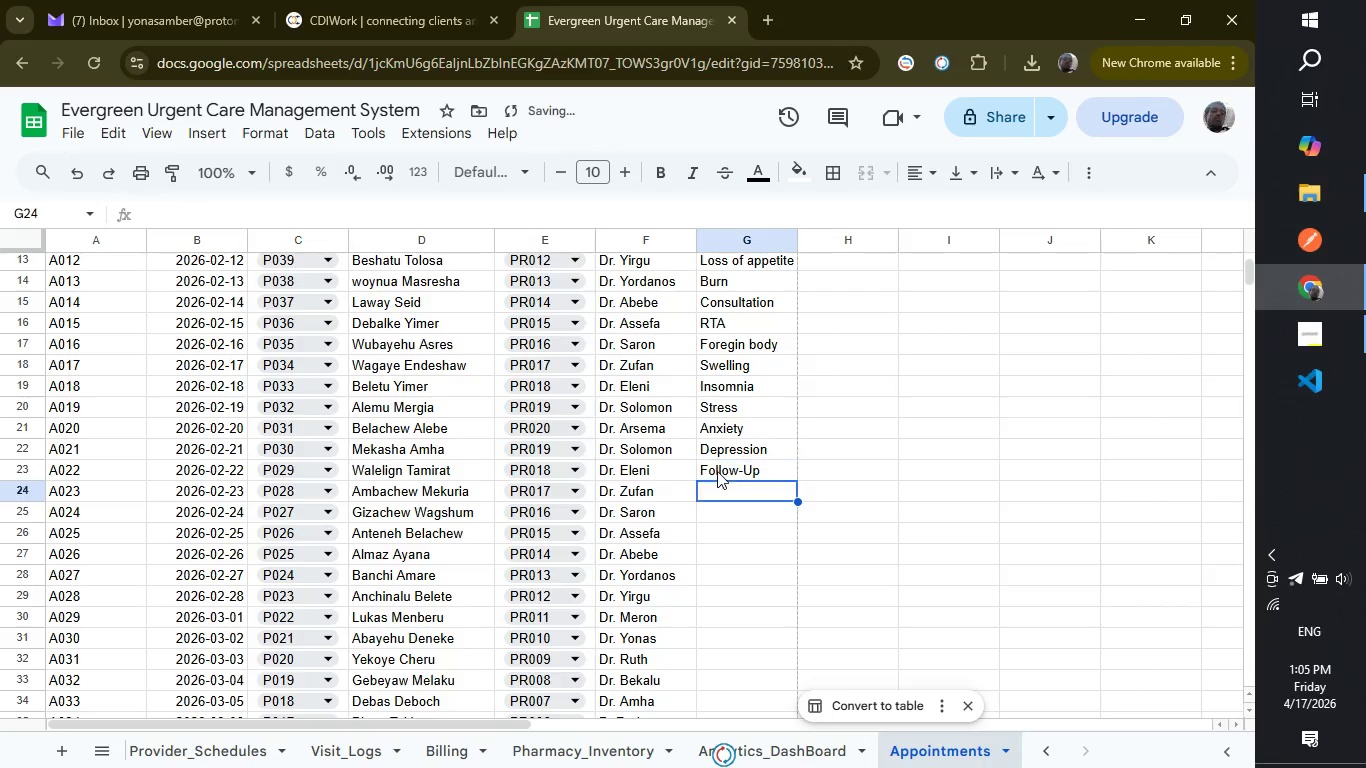 
key(Enter)
 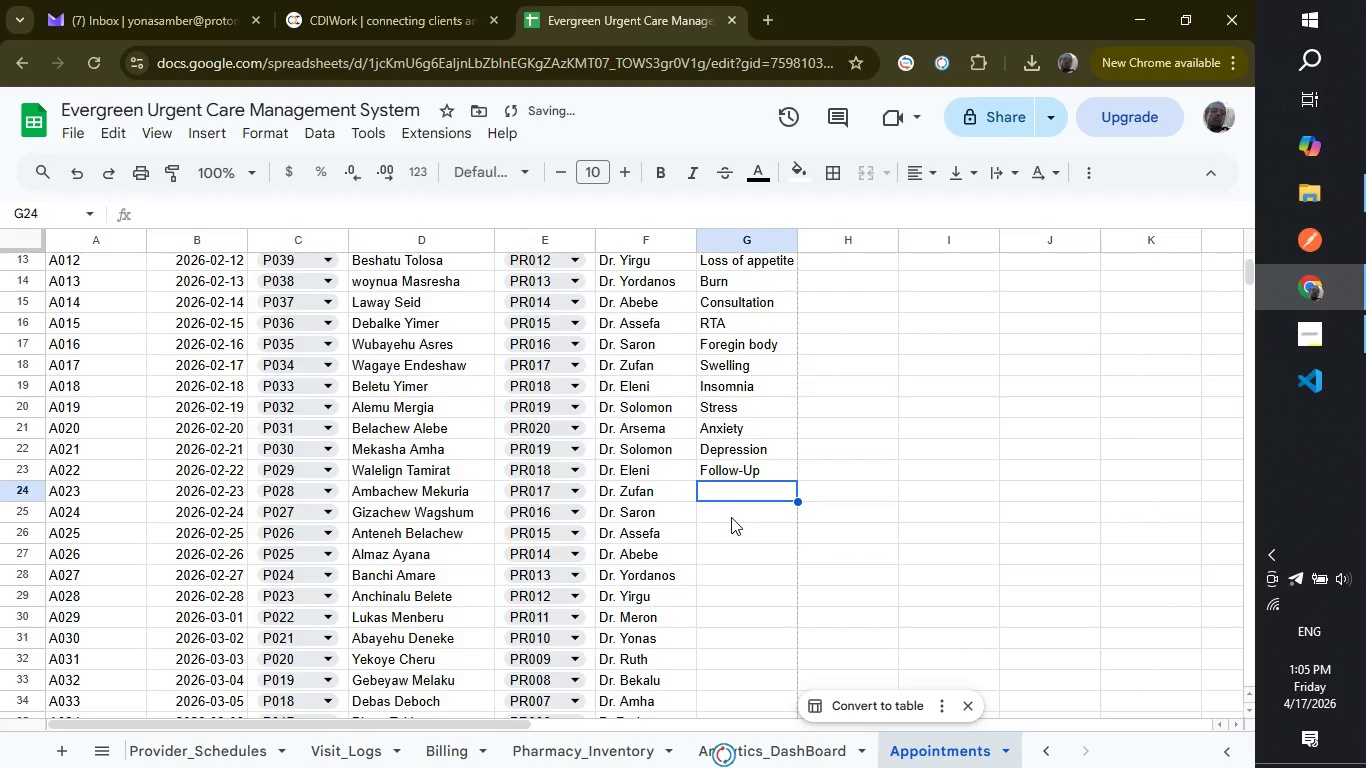 
left_click([731, 517])
 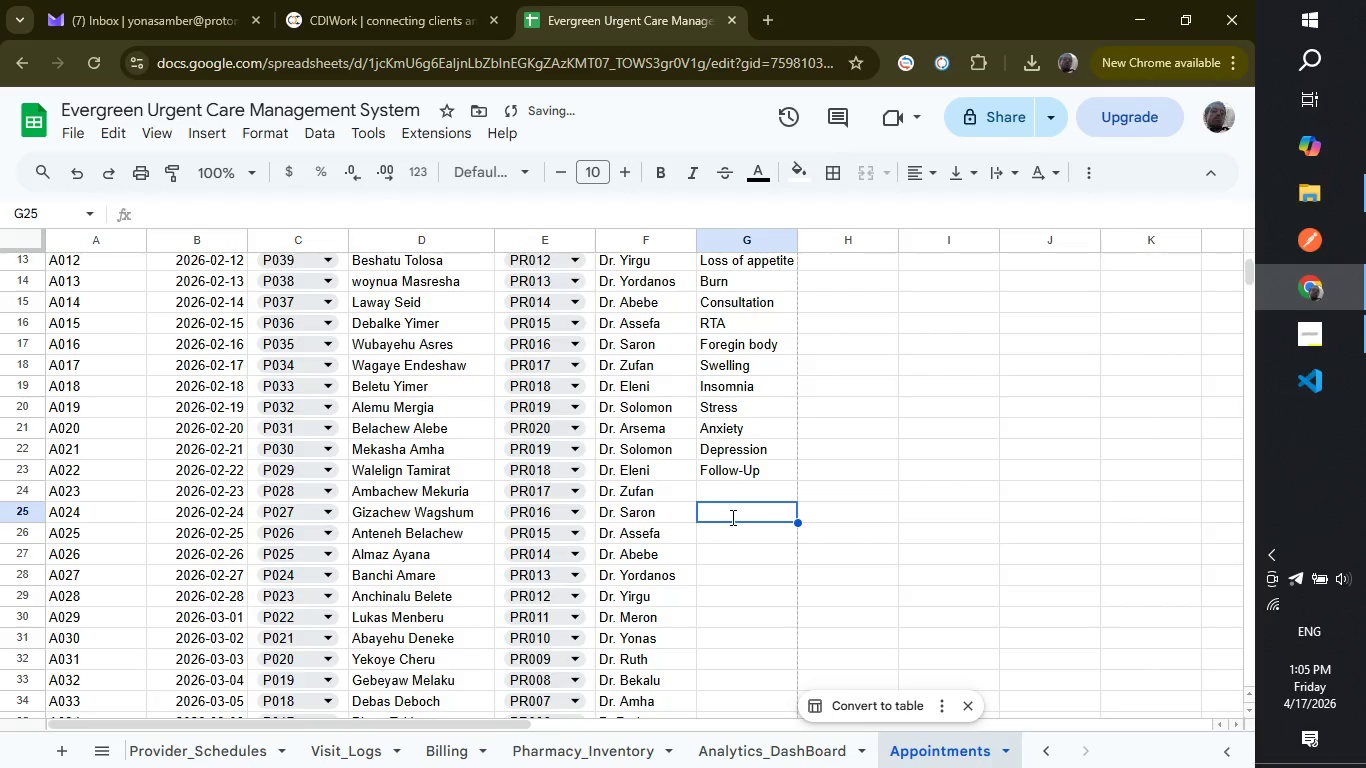 
key(Shift+ShiftRight)
 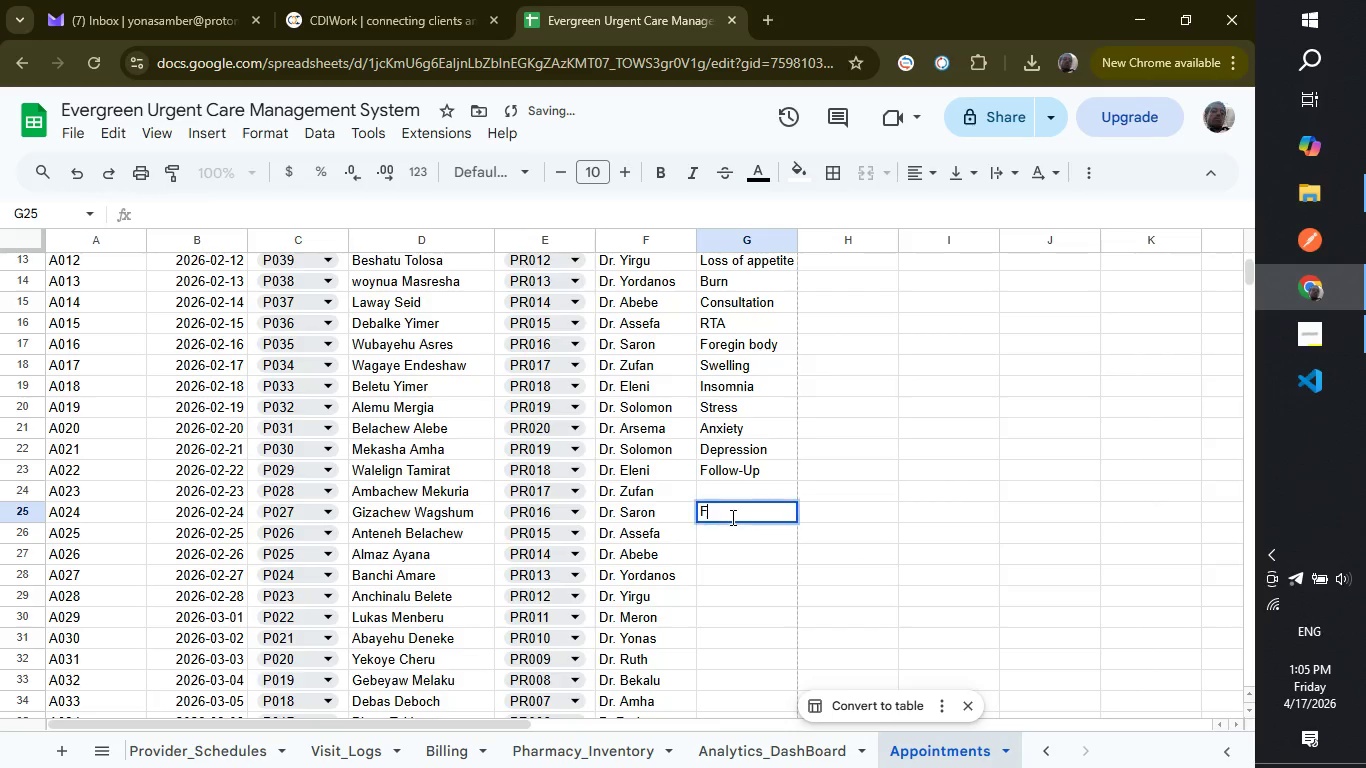 
key(Shift+F)
 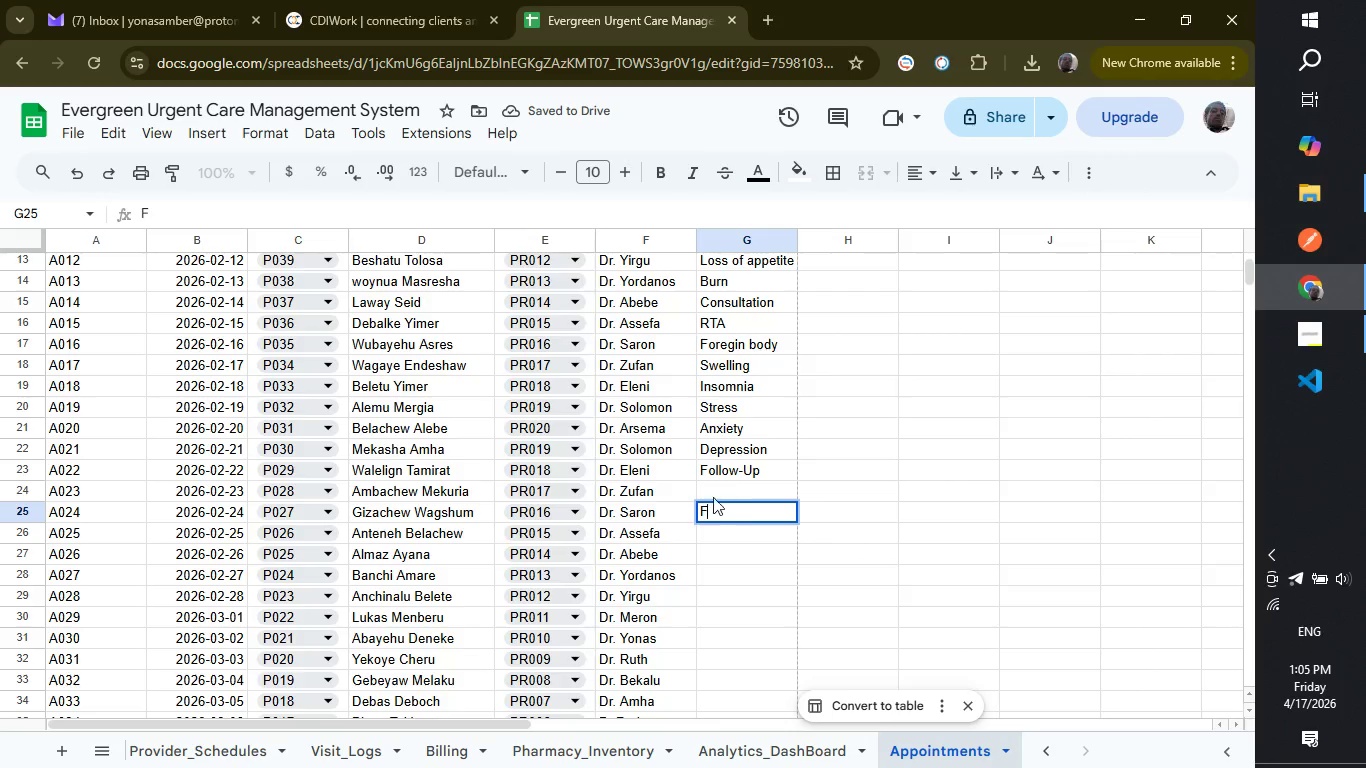 
type(ever)
 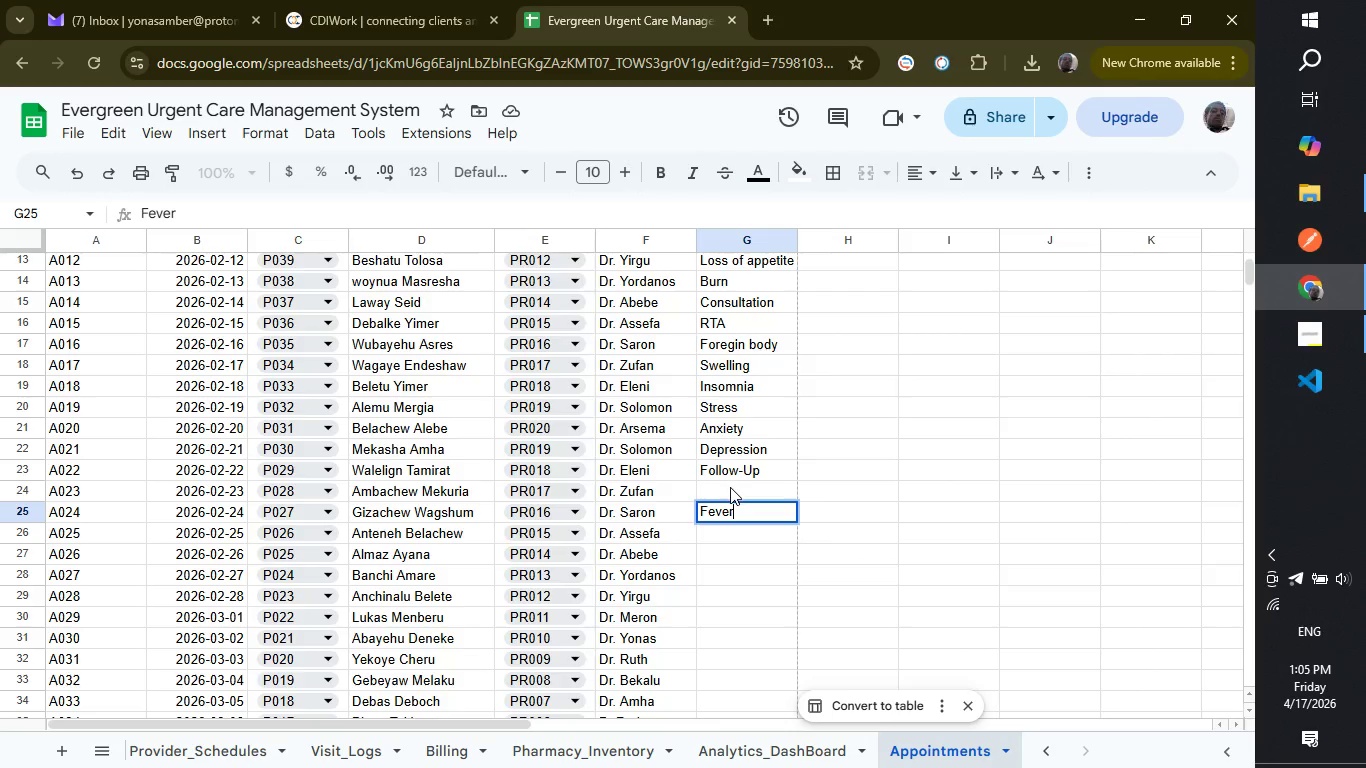 
left_click([730, 487])
 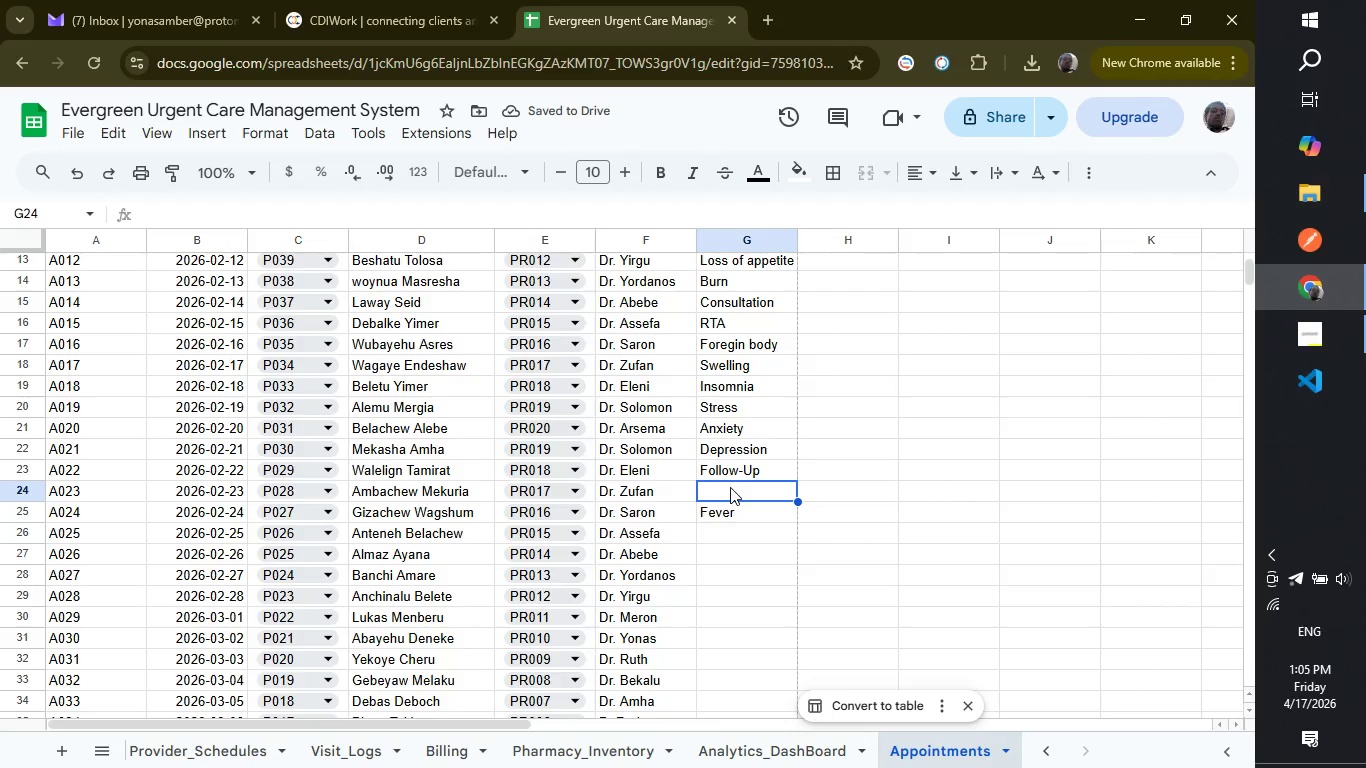 
wait(5.94)
 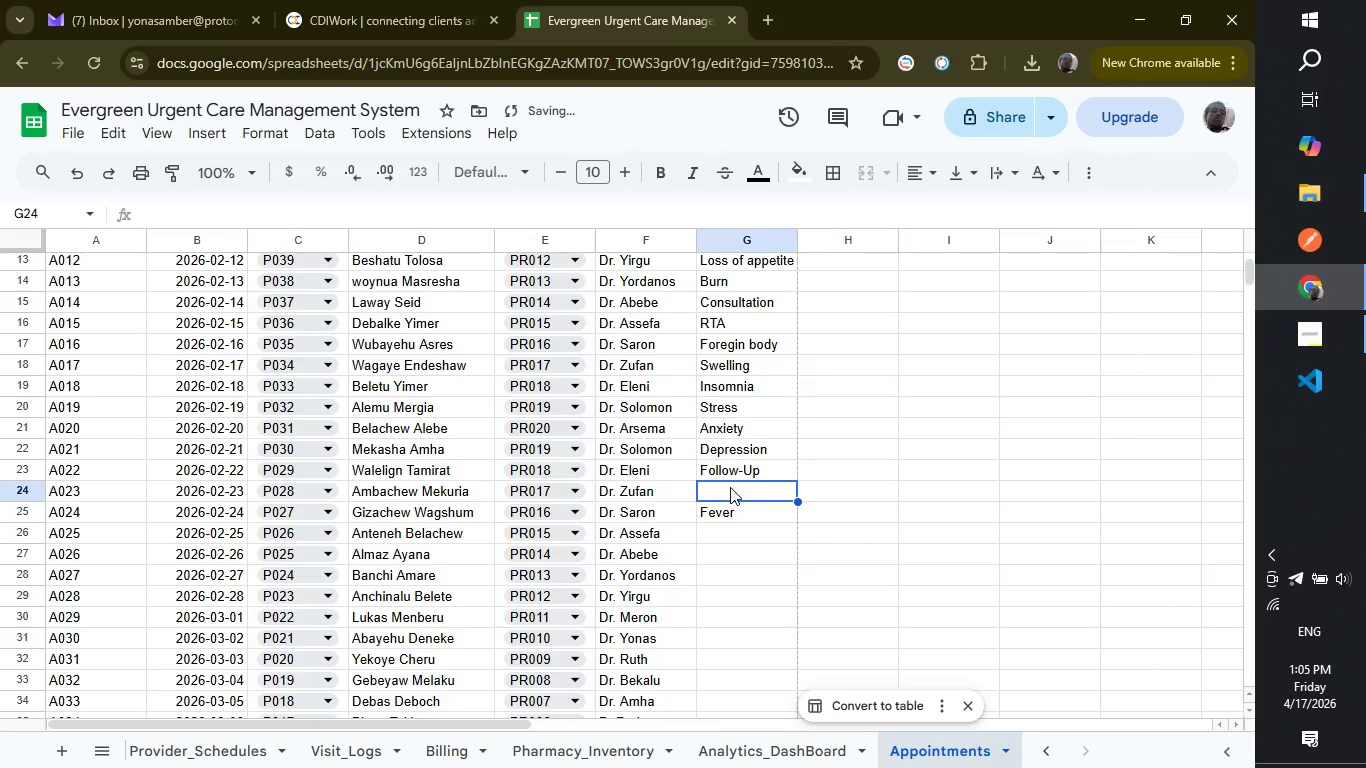 
left_click([730, 487])
 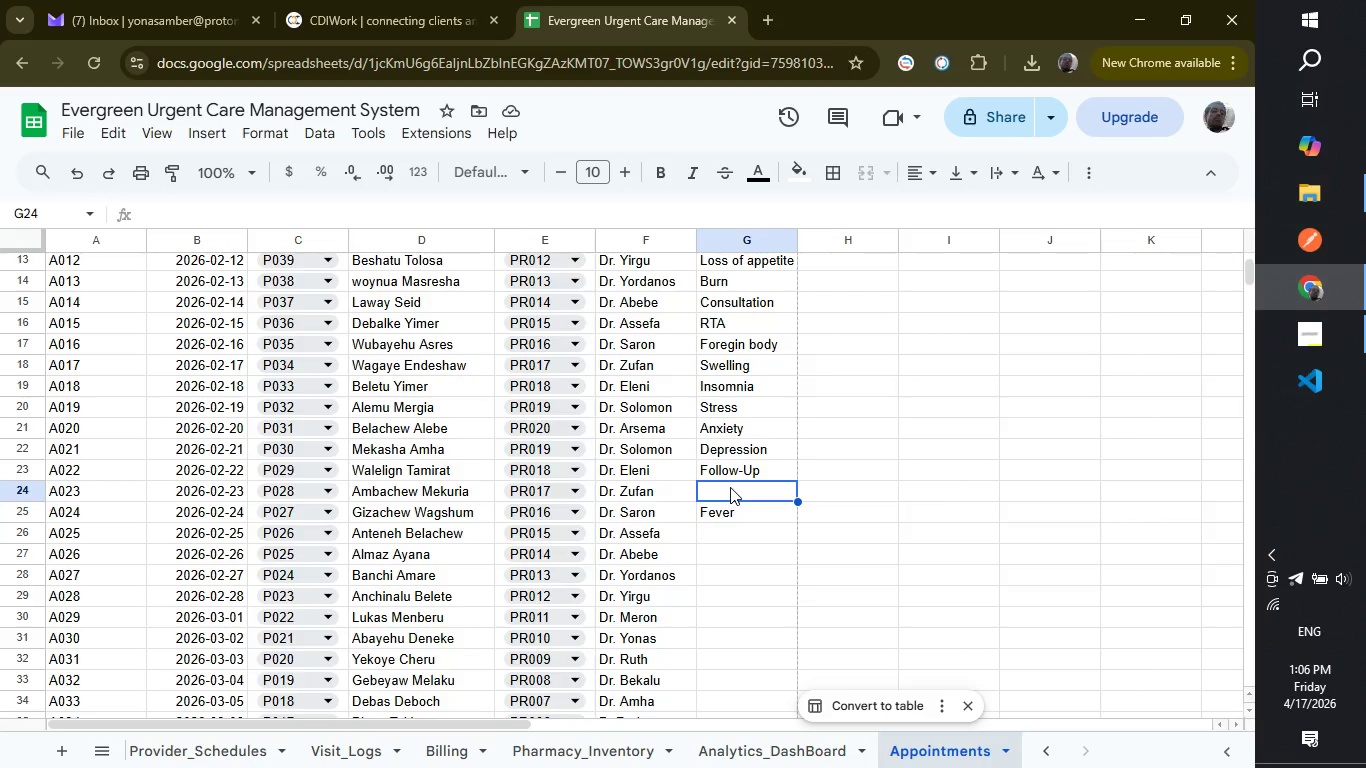 
wait(8.69)
 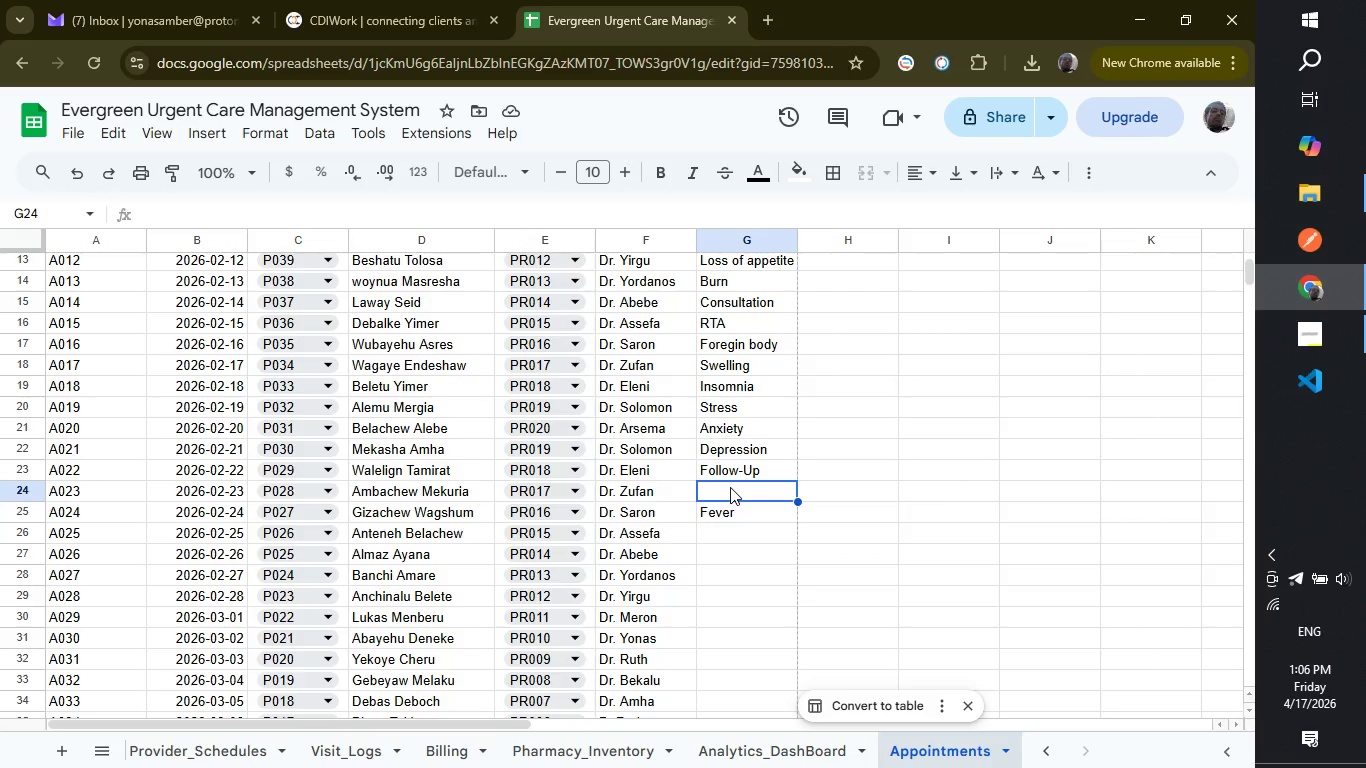 
type(Excess tear)
 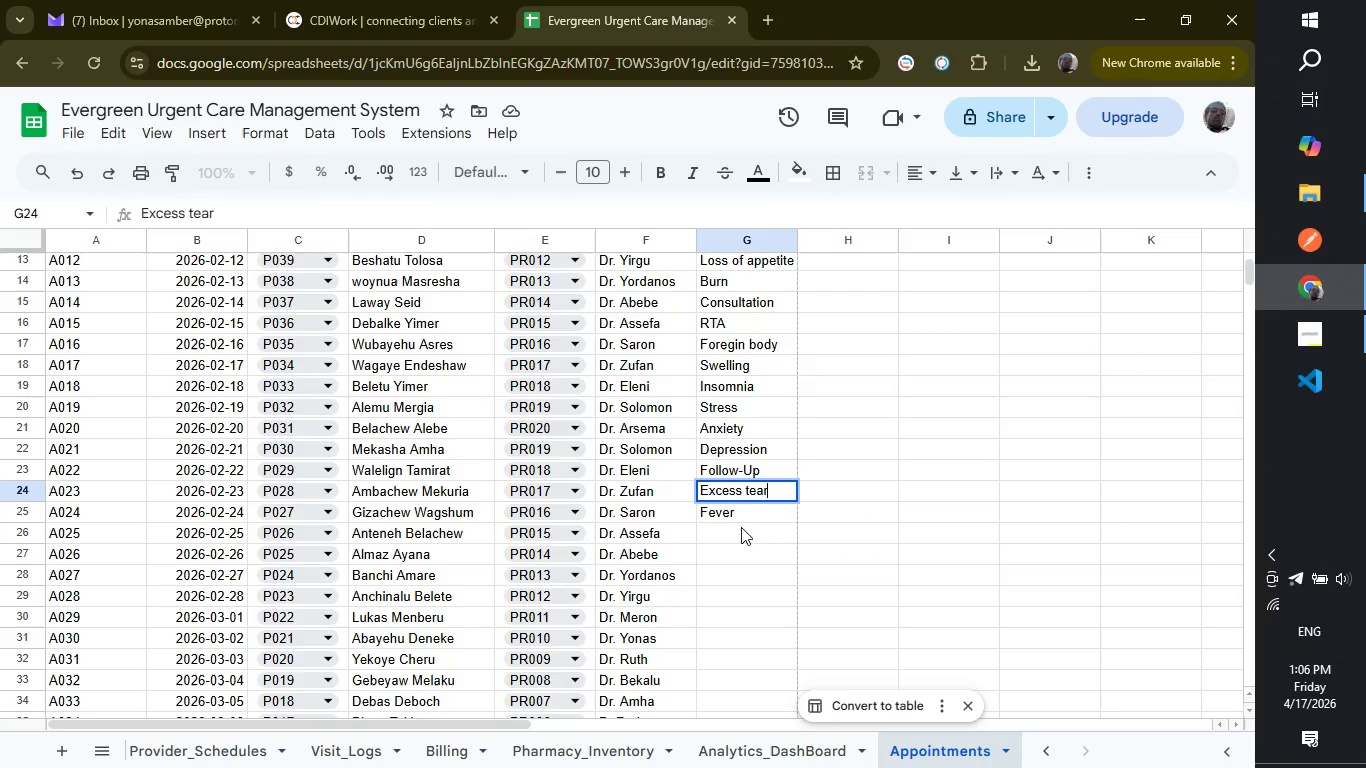 
left_click([737, 531])
 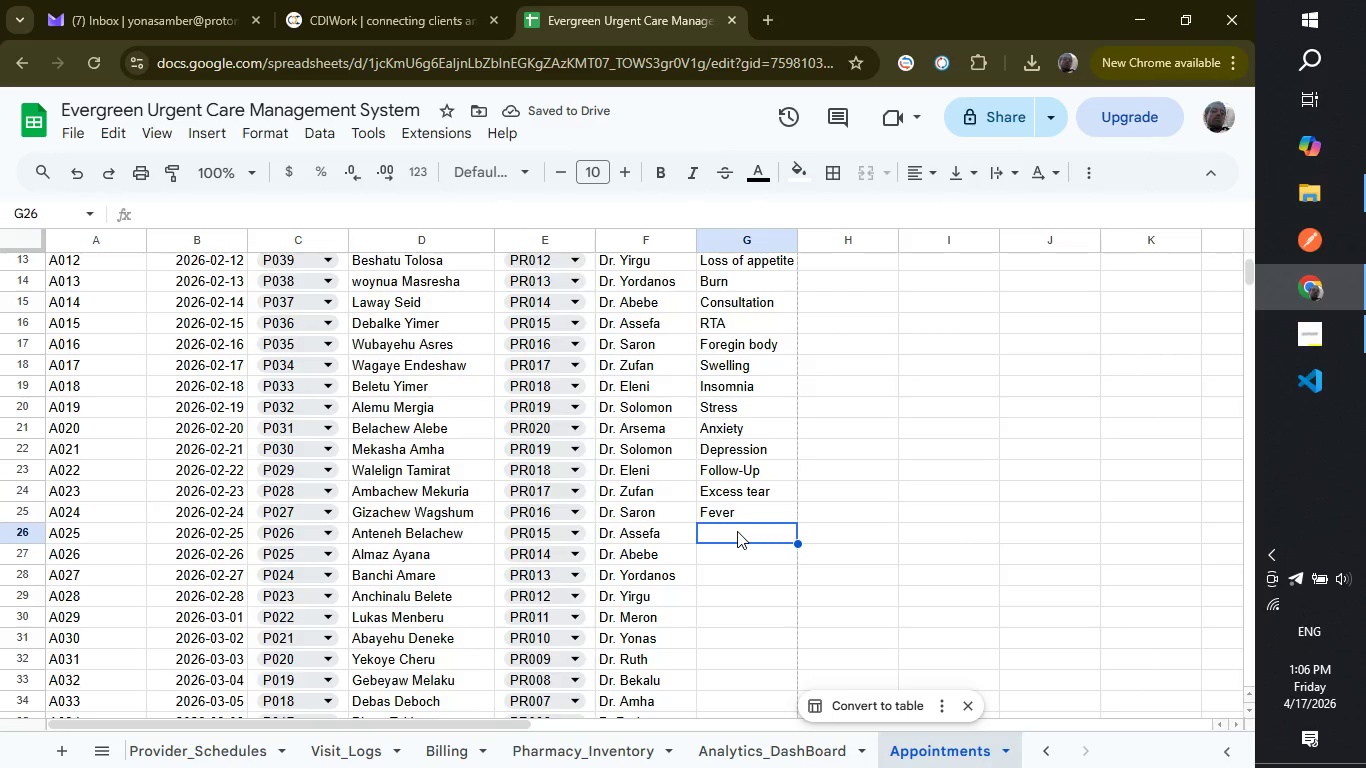 
type(Pimple)
 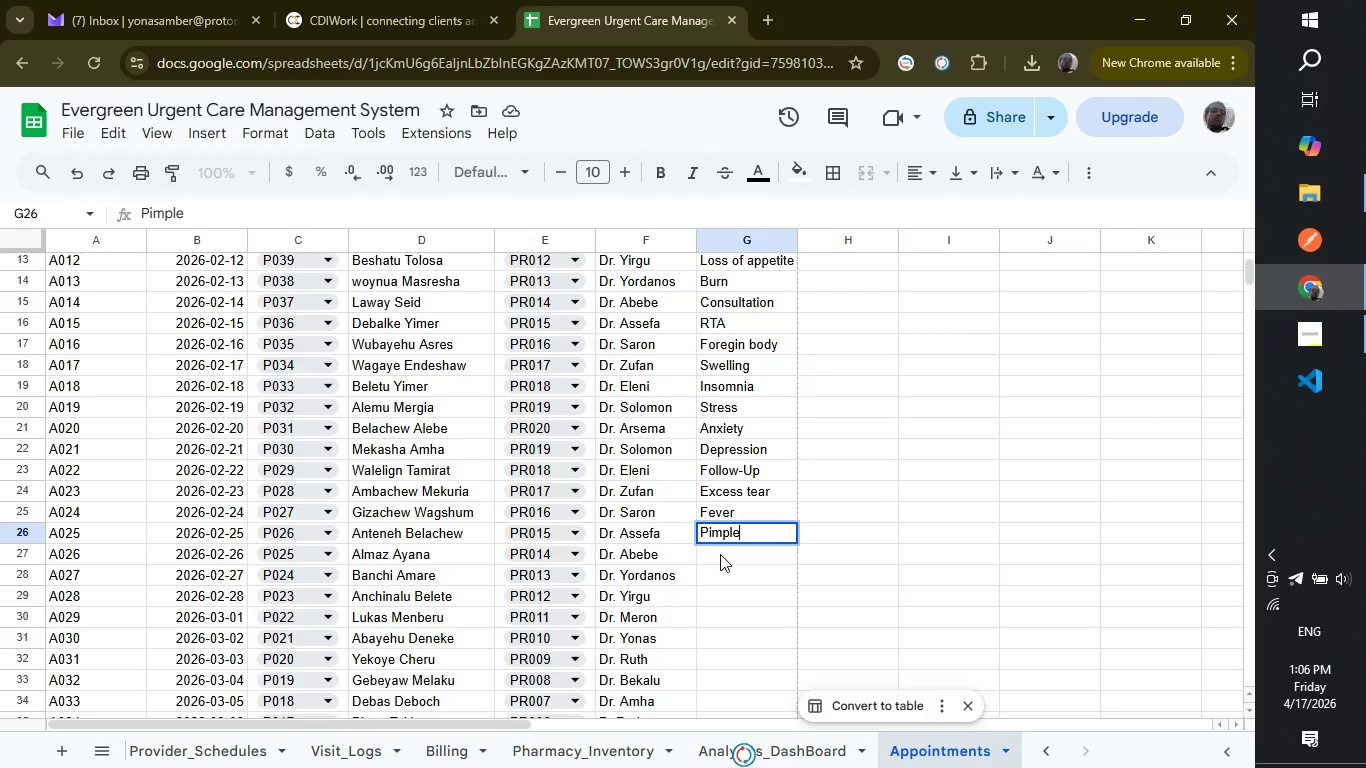 
left_click([720, 554])
 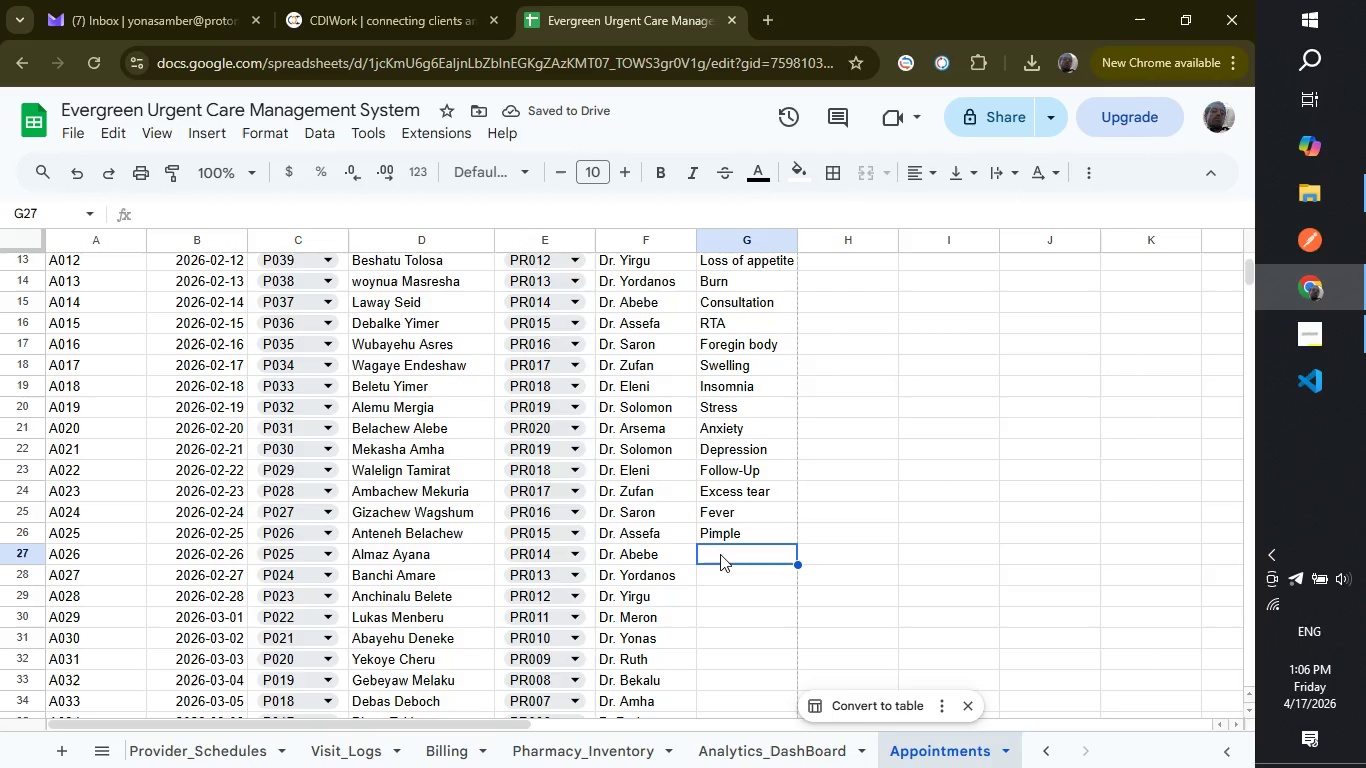 
wait(9.53)
 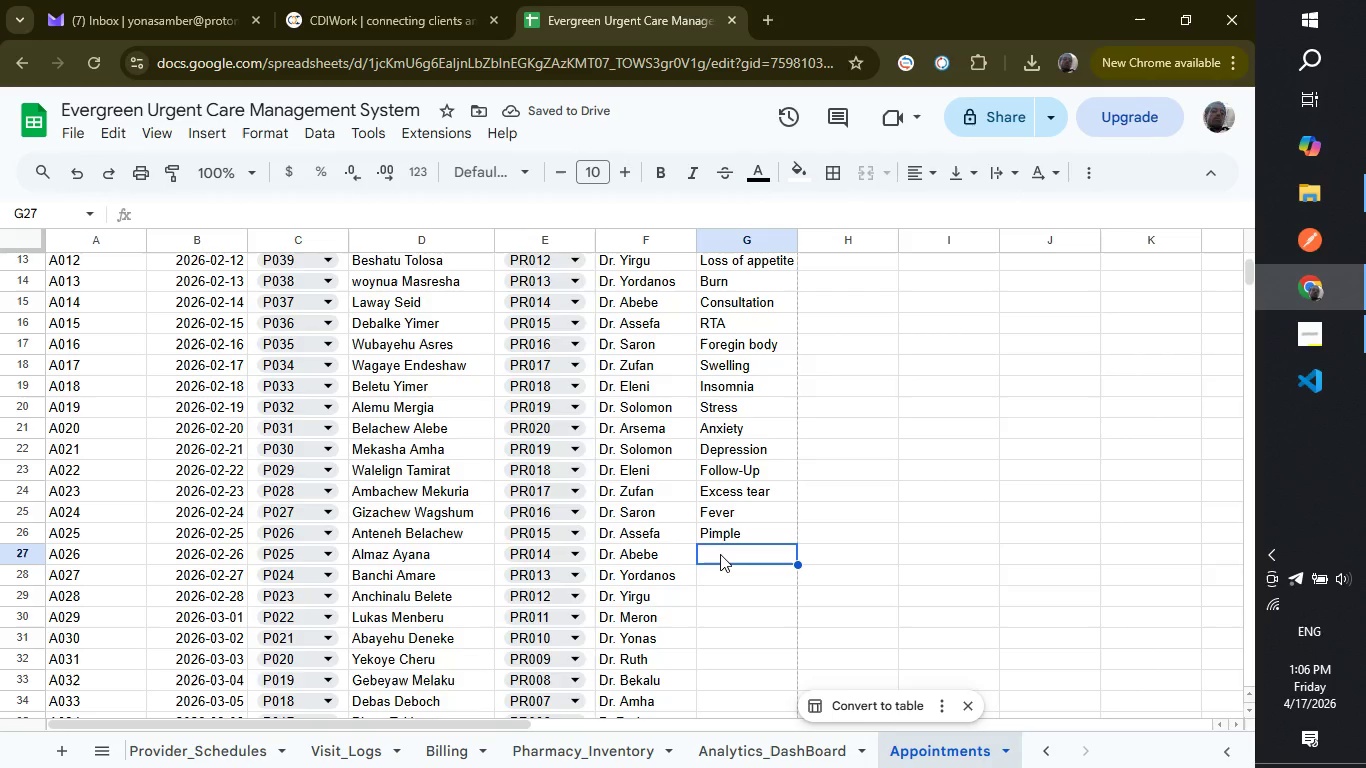 
type(Heart burn)
 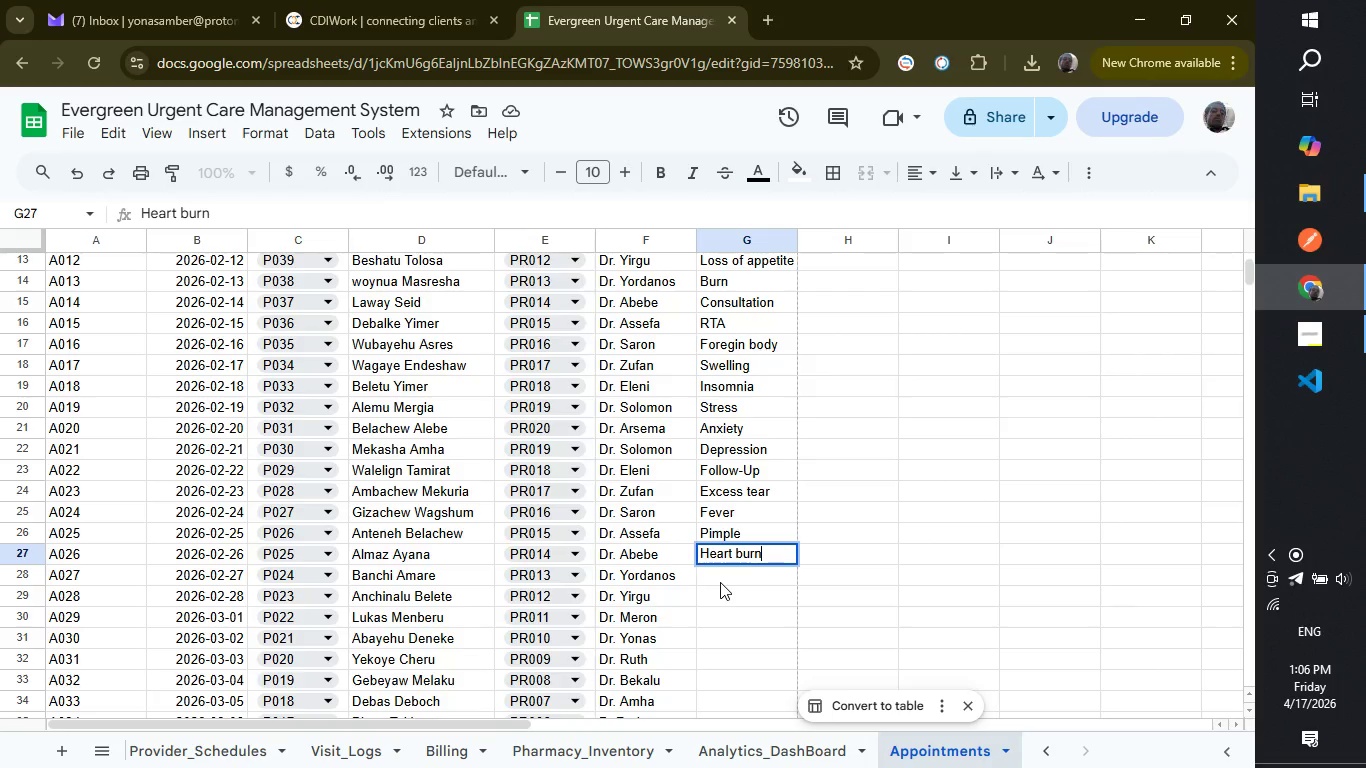 
left_click([720, 583])
 